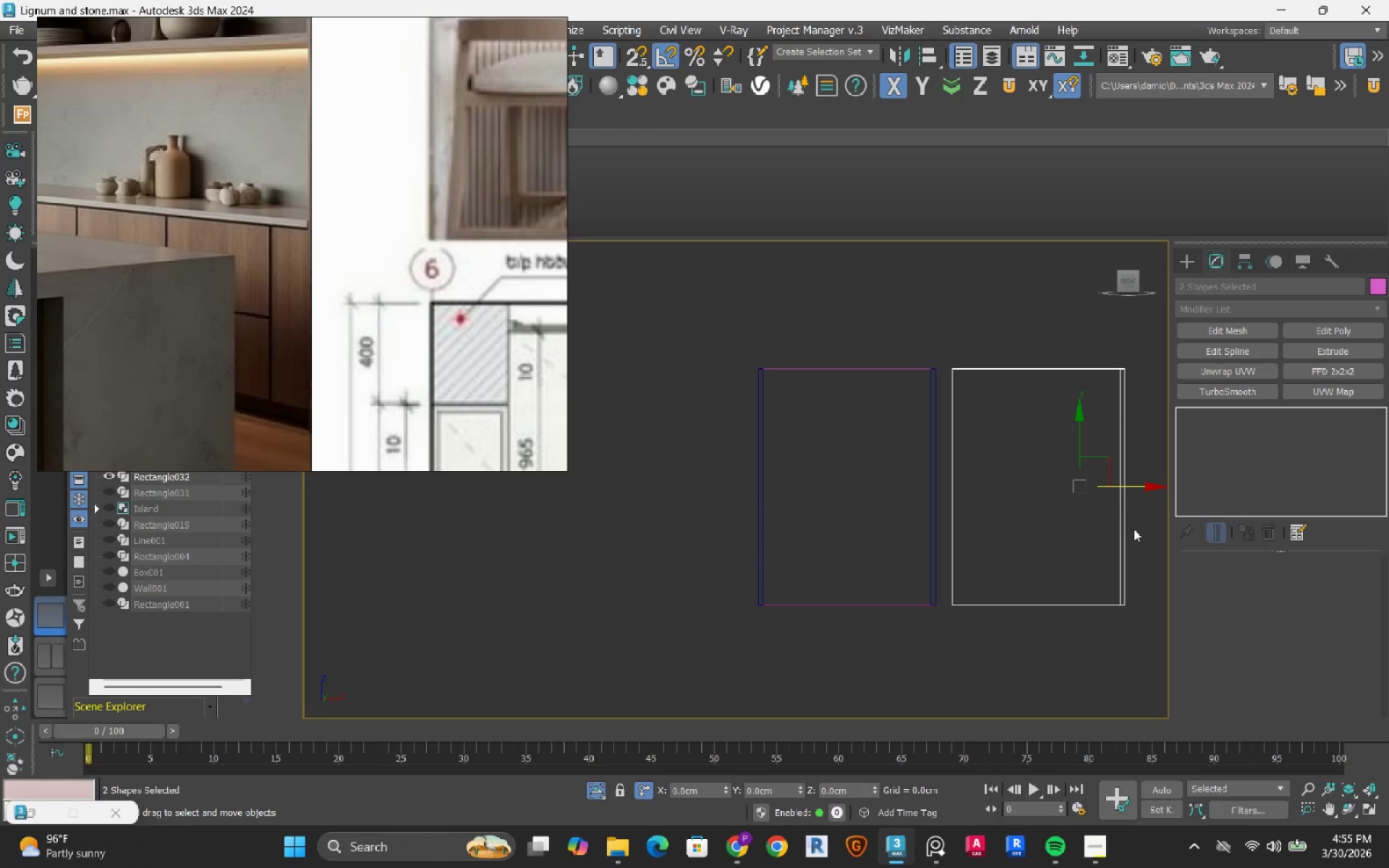 
key(Shift+ShiftLeft)
 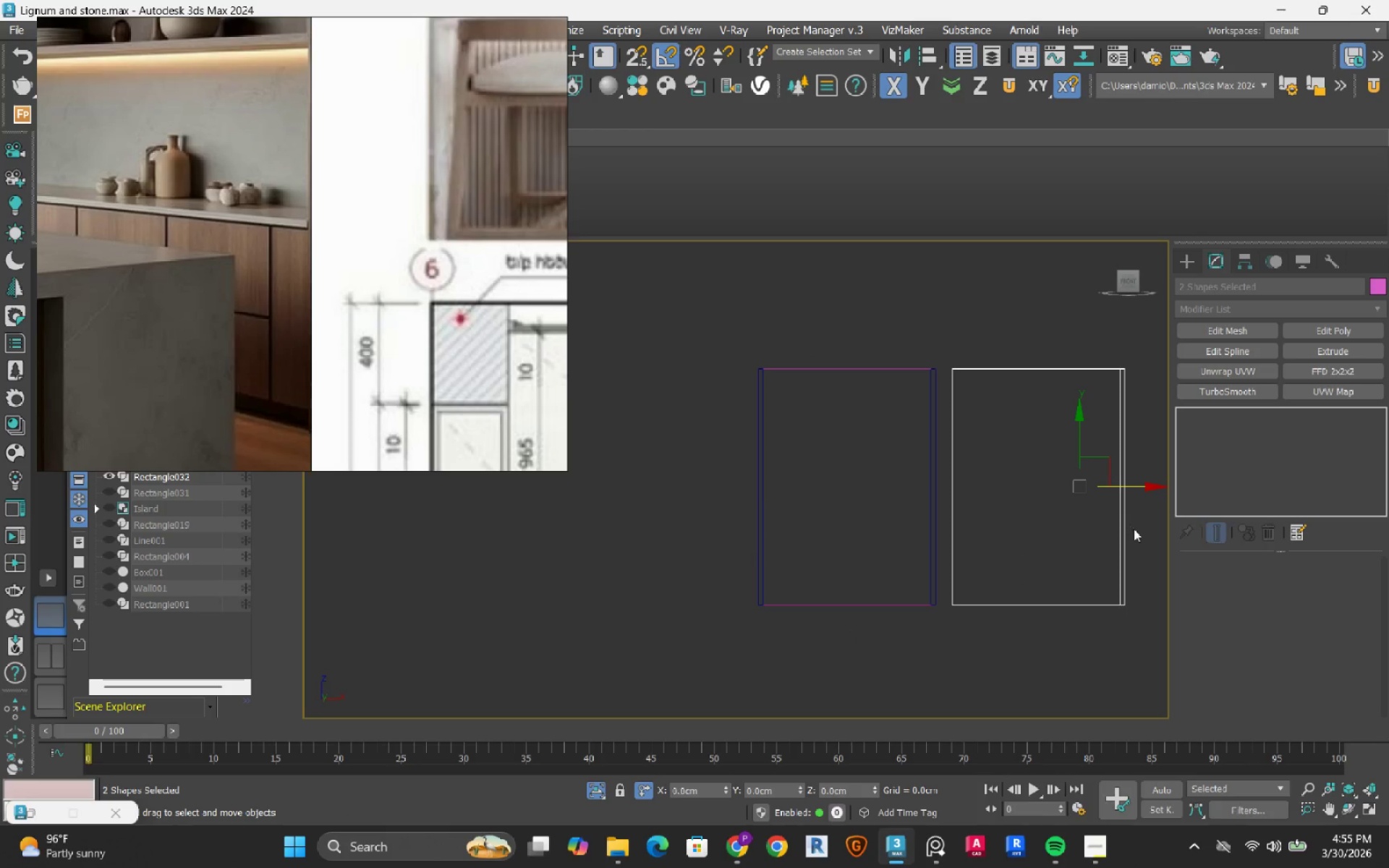 
key(Shift+ShiftLeft)
 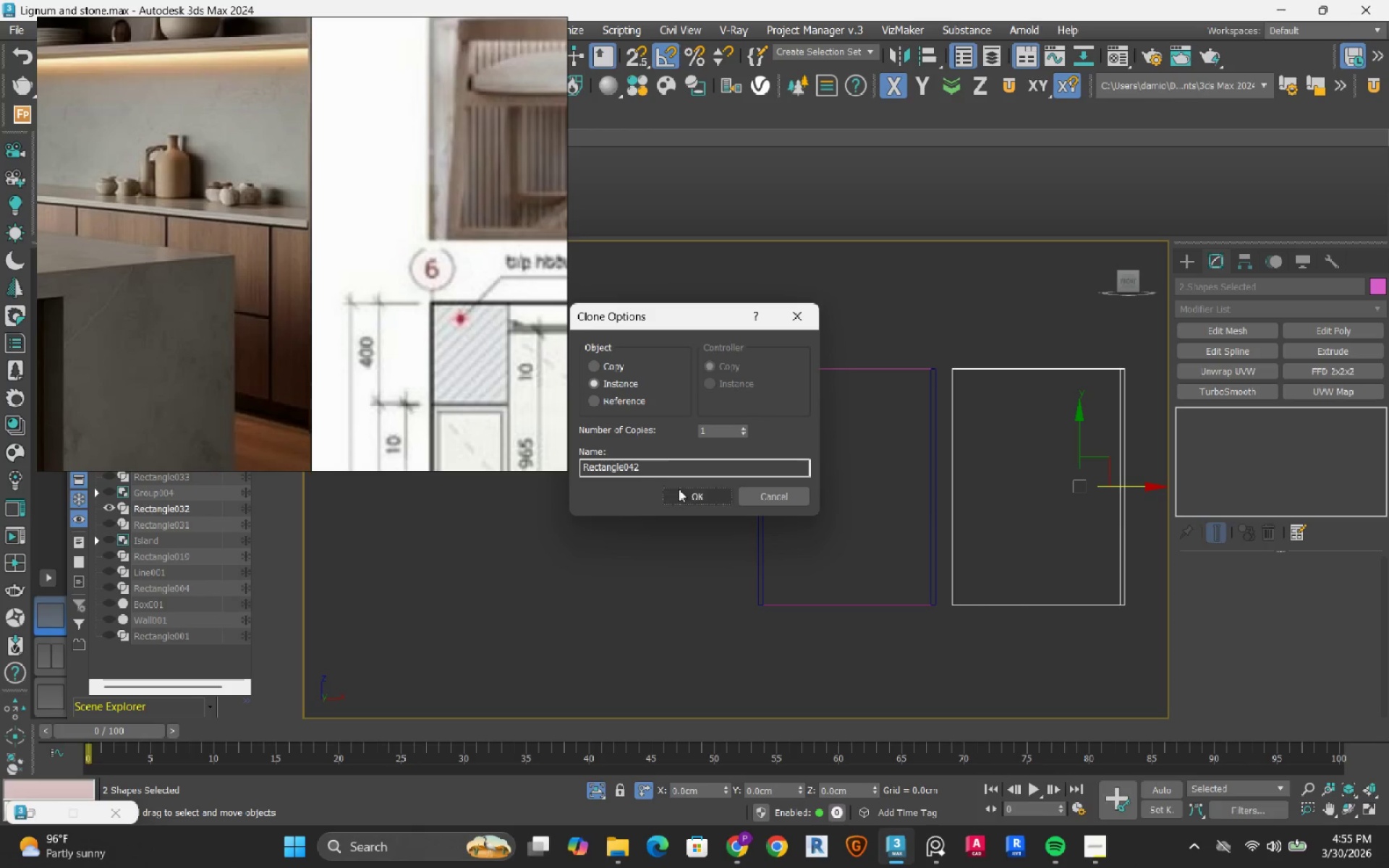 
left_click([684, 494])
 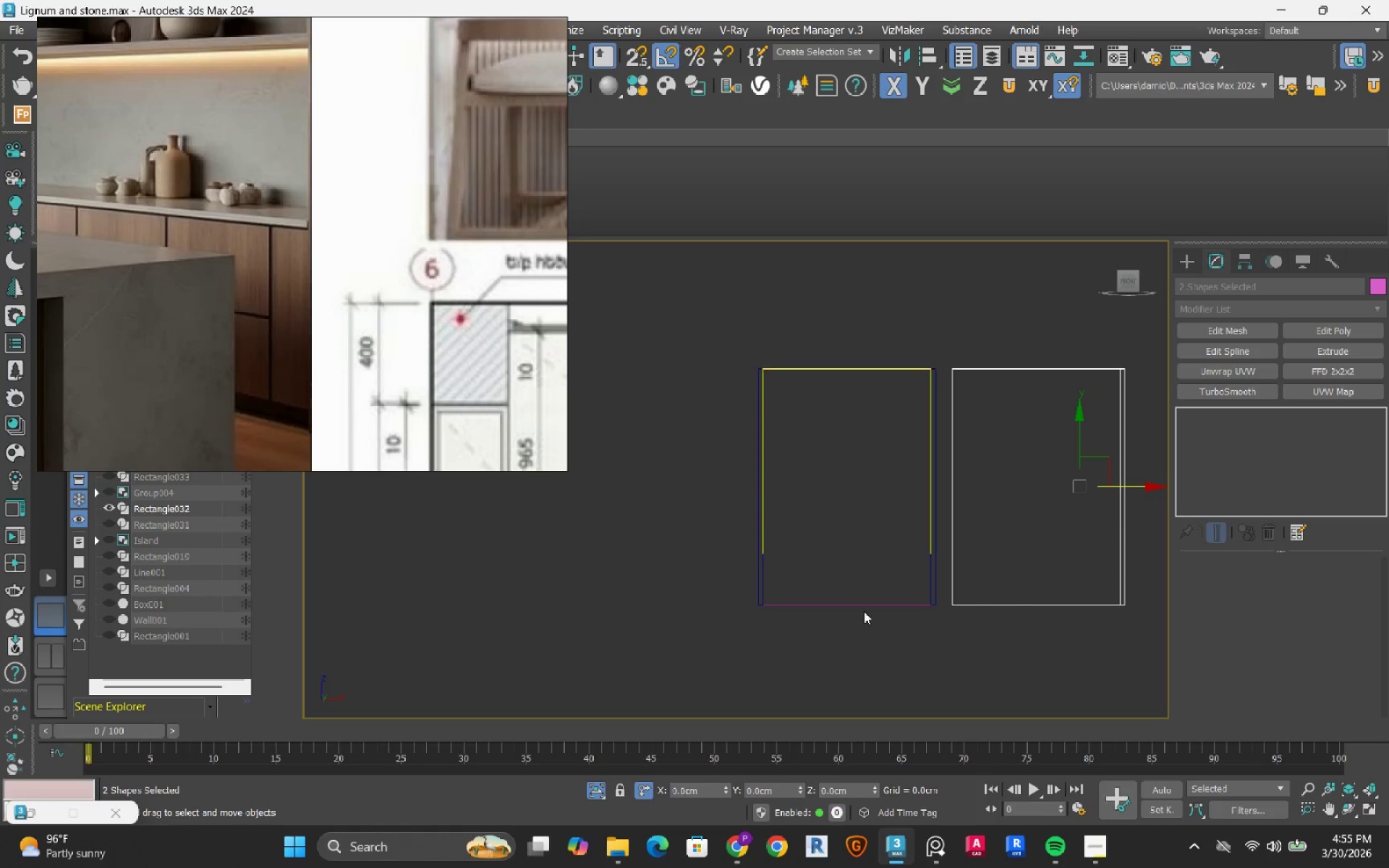 
key(S)
 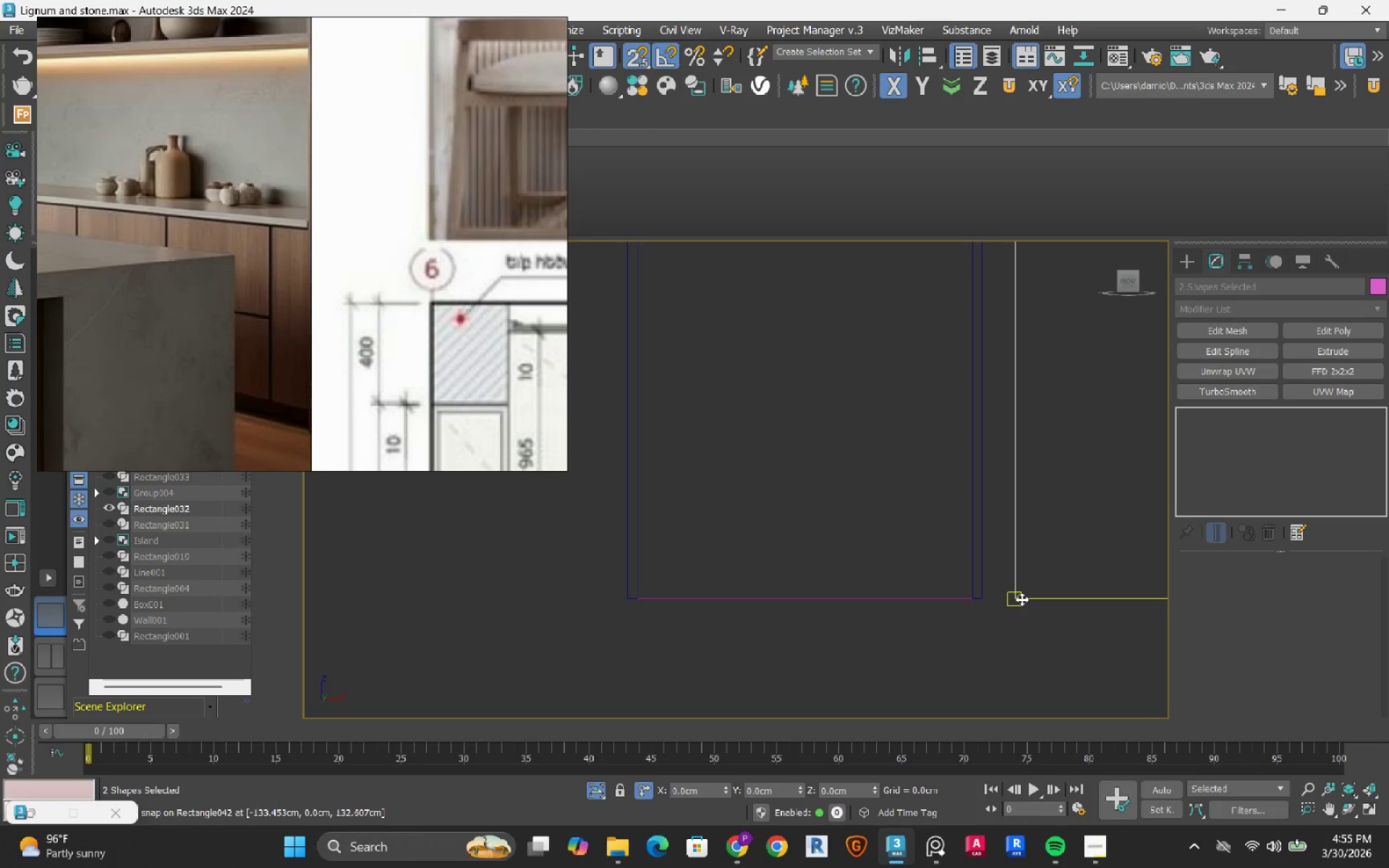 
scroll: coordinate [897, 613], scroll_direction: up, amount: 2.0
 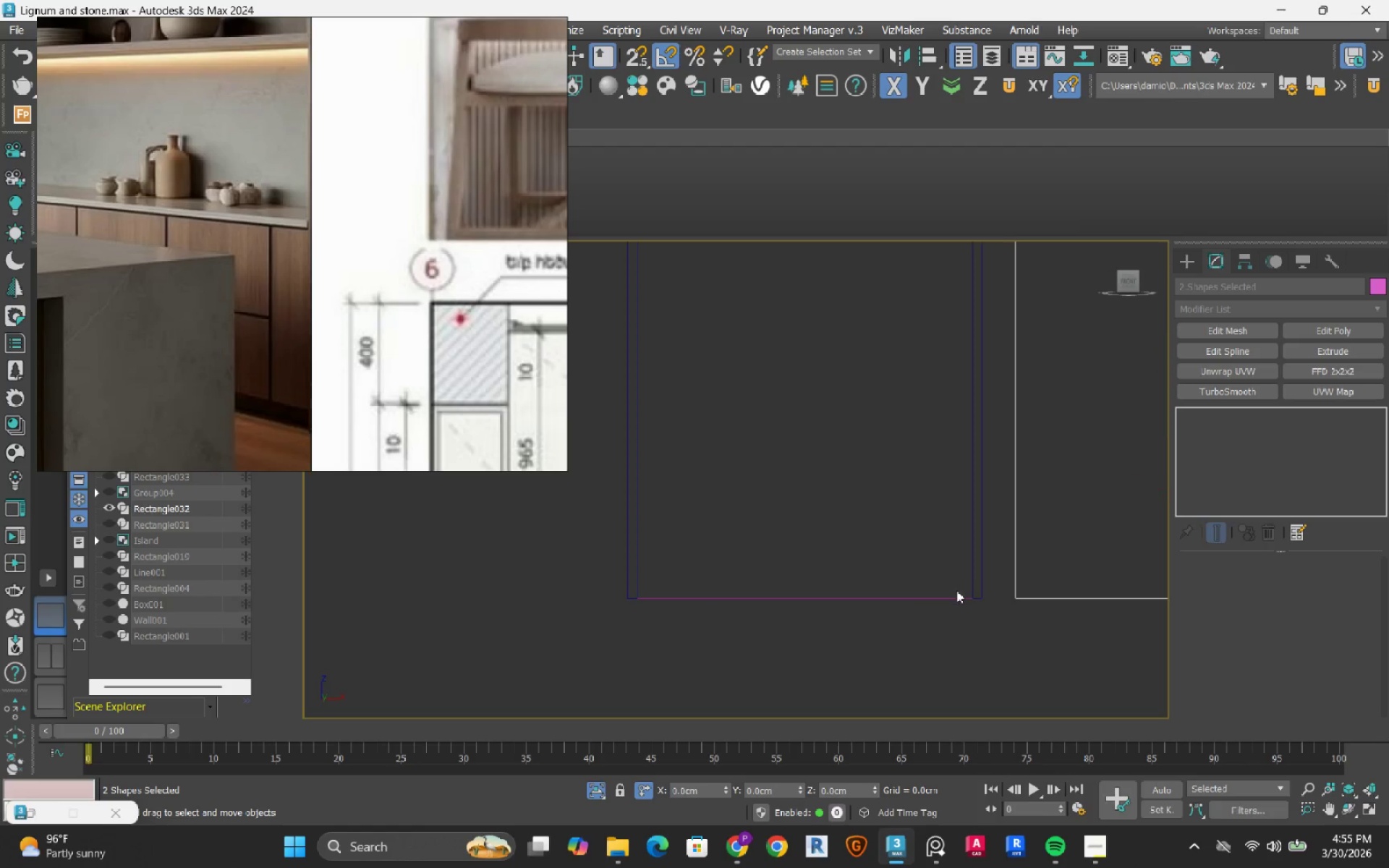 
left_click_drag(start_coordinate=[1021, 599], to_coordinate=[997, 599])
 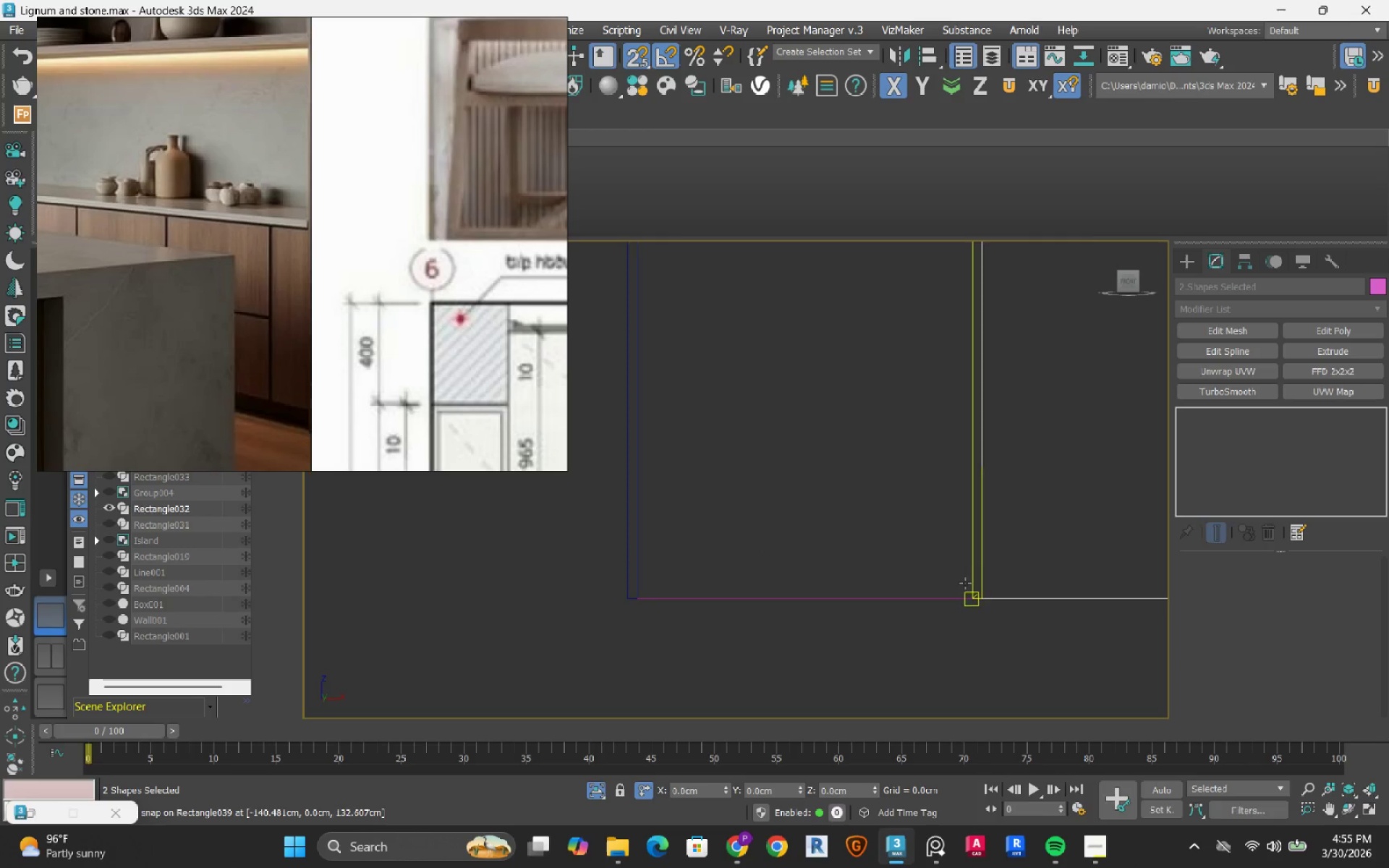 
scroll: coordinate [961, 582], scroll_direction: down, amount: 3.0
 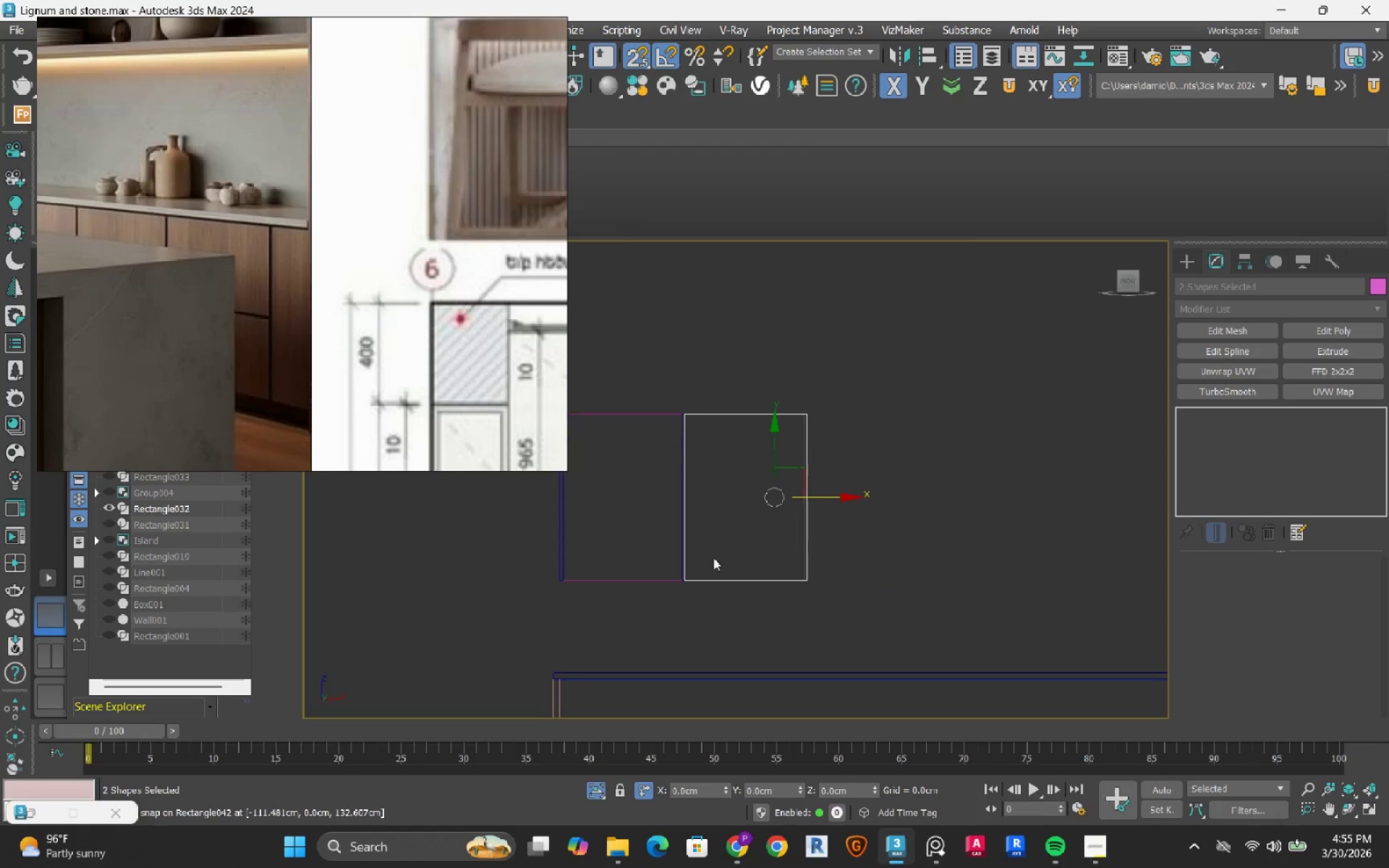 
scroll: coordinate [765, 526], scroll_direction: up, amount: 2.0
 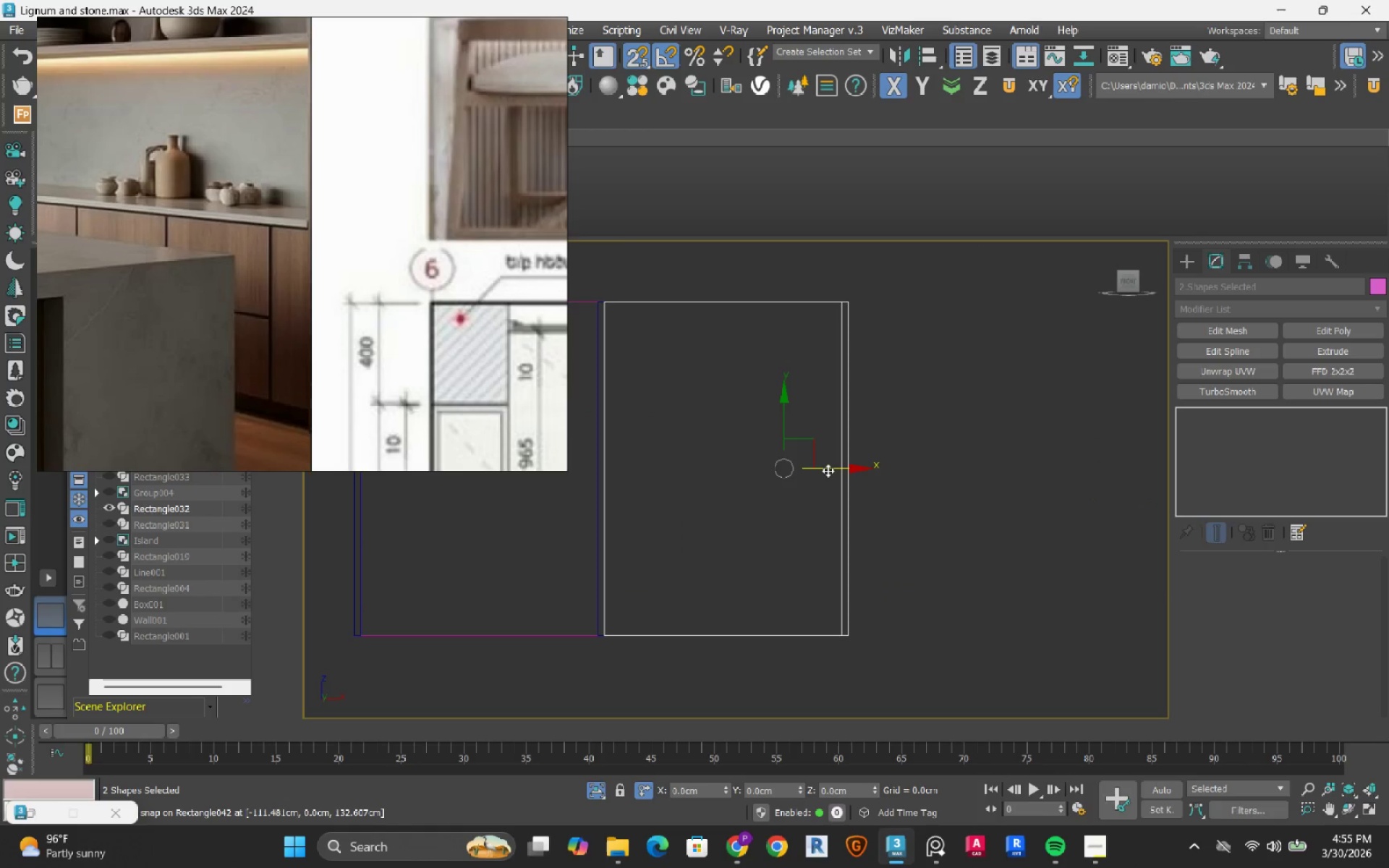 
hold_key(key=ShiftLeft, duration=0.84)
left_click_drag(start_coordinate=[831, 471], to_coordinate=[1090, 529])
 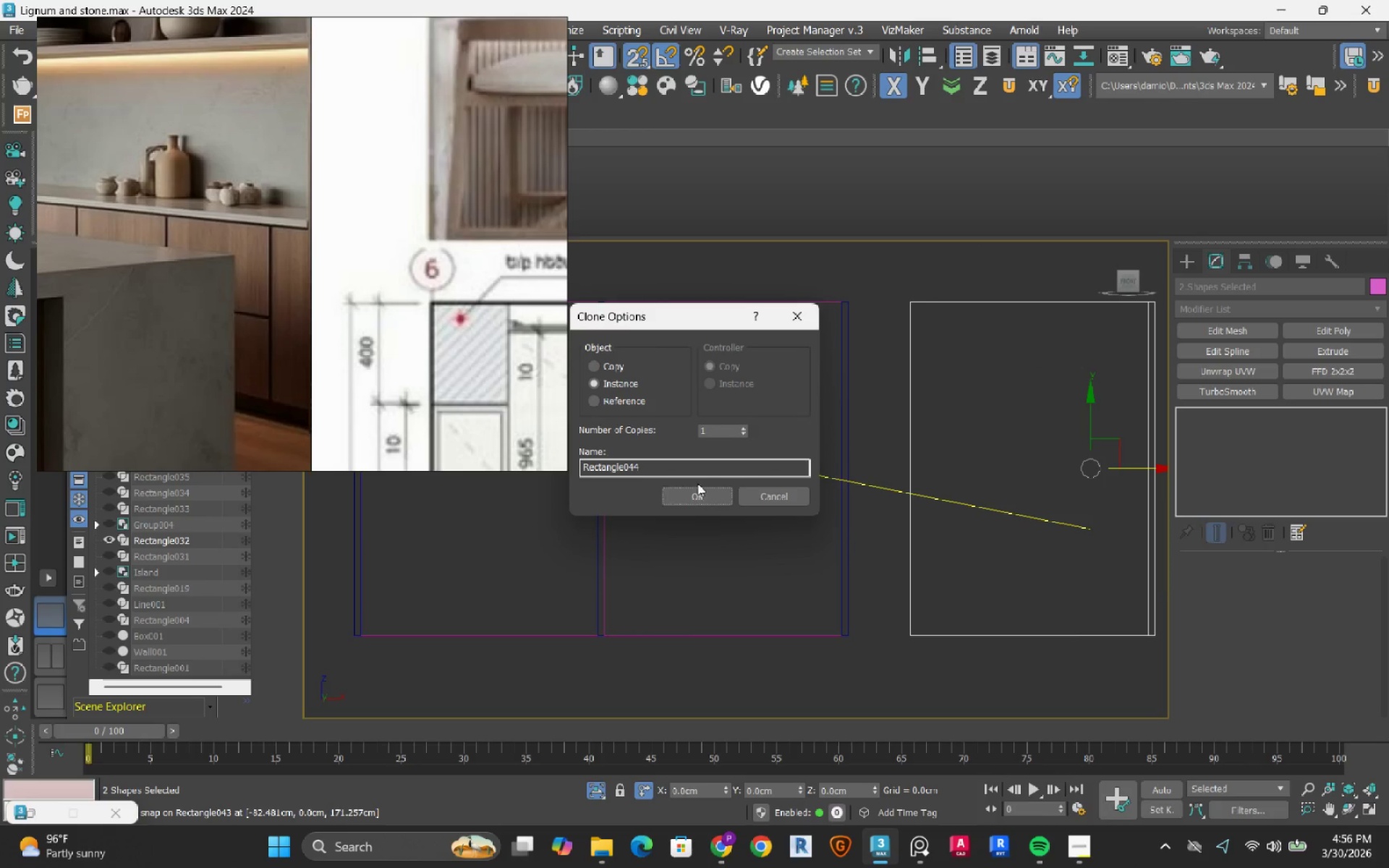 
left_click([694, 493])
 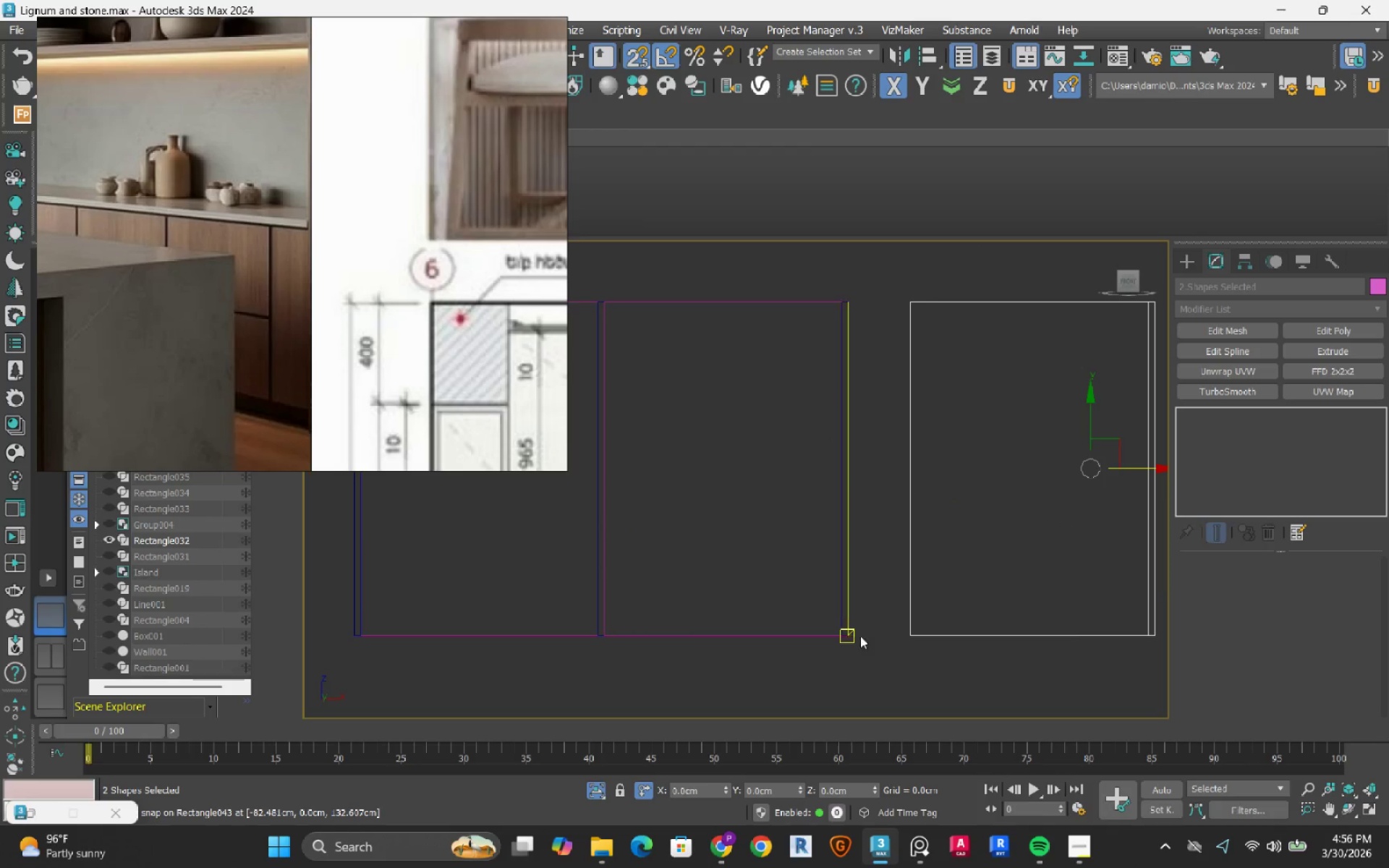 
scroll: coordinate [868, 642], scroll_direction: up, amount: 2.0
 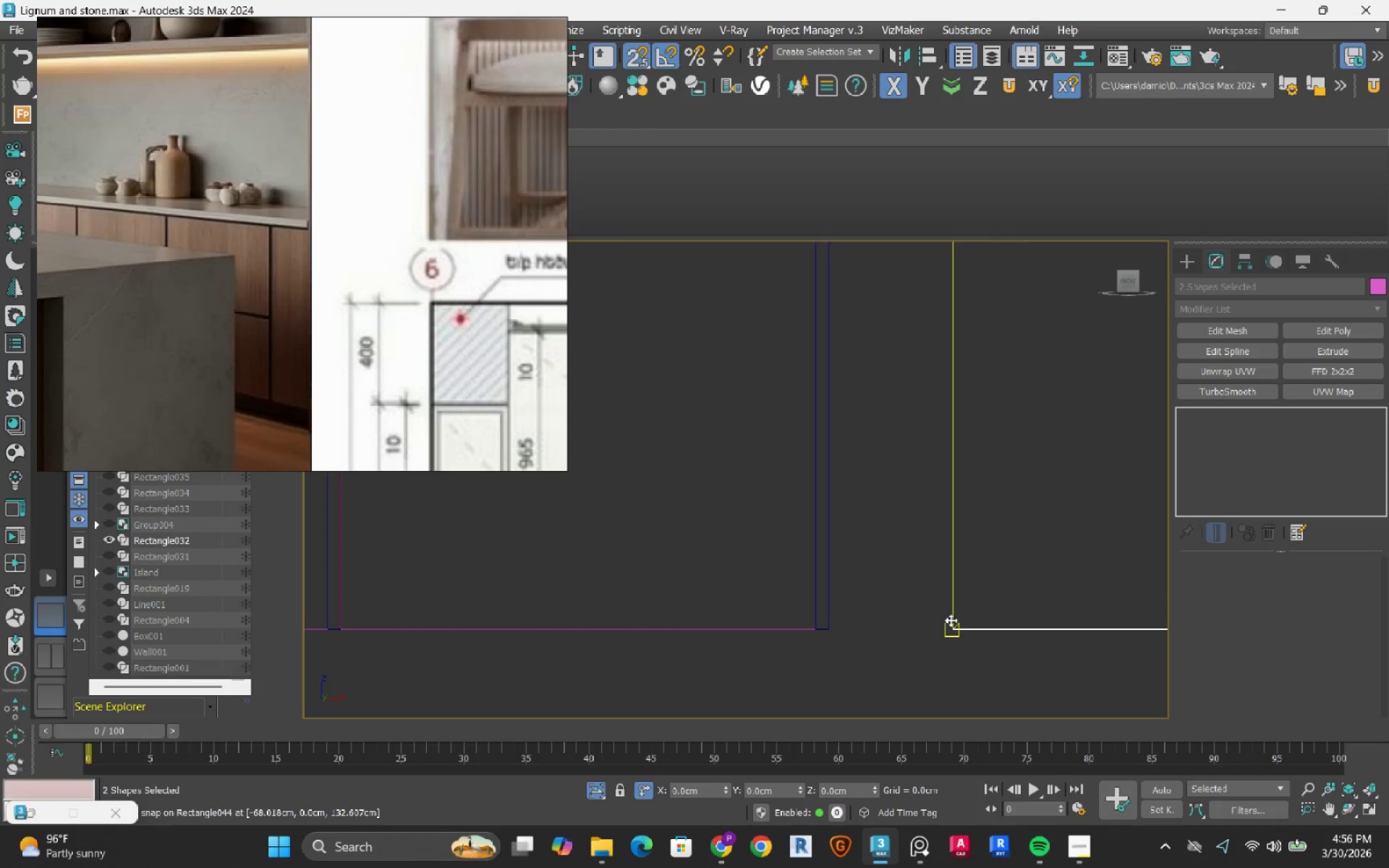 
left_click_drag(start_coordinate=[951, 620], to_coordinate=[825, 626])
 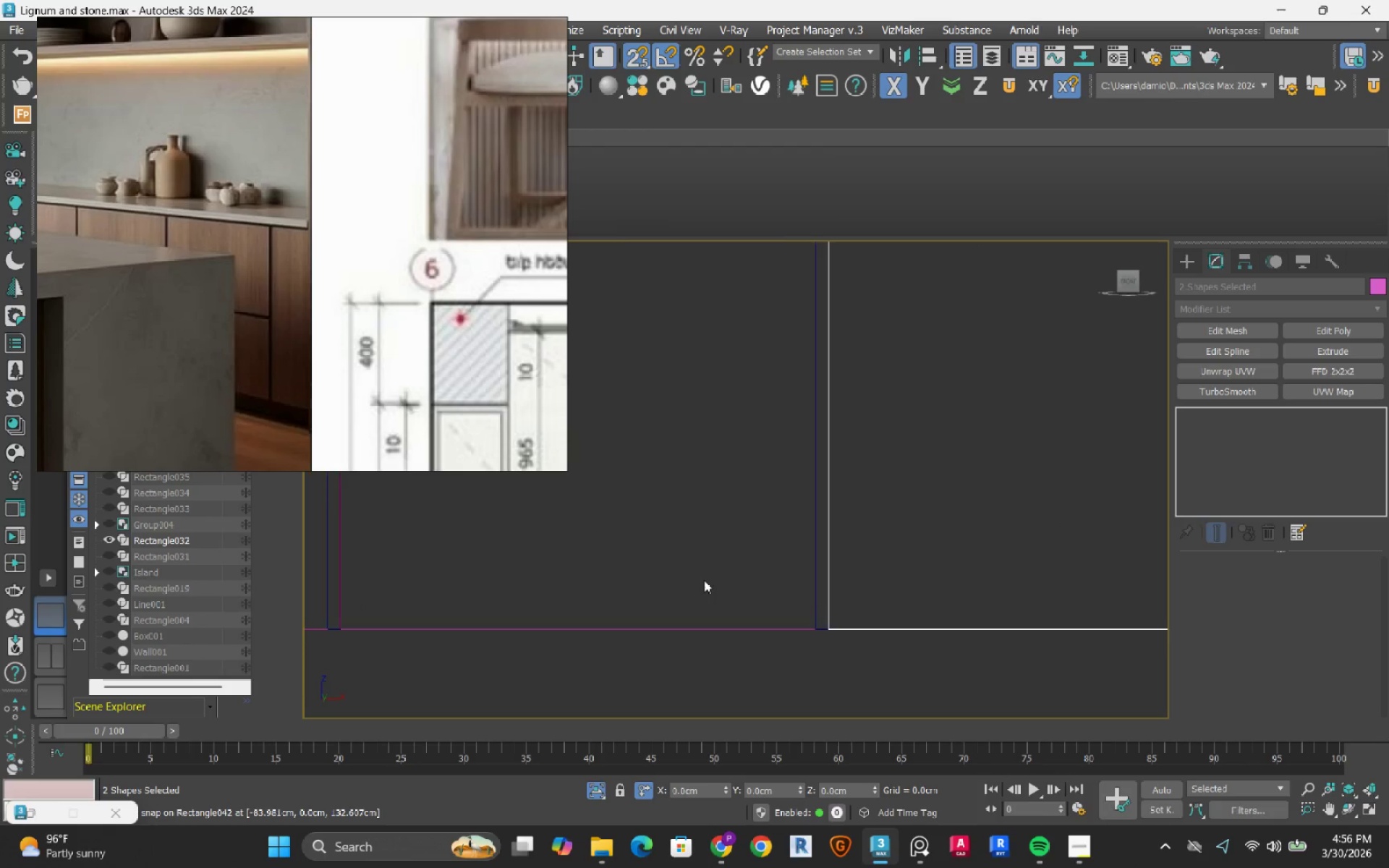 
scroll: coordinate [704, 580], scroll_direction: down, amount: 3.0
 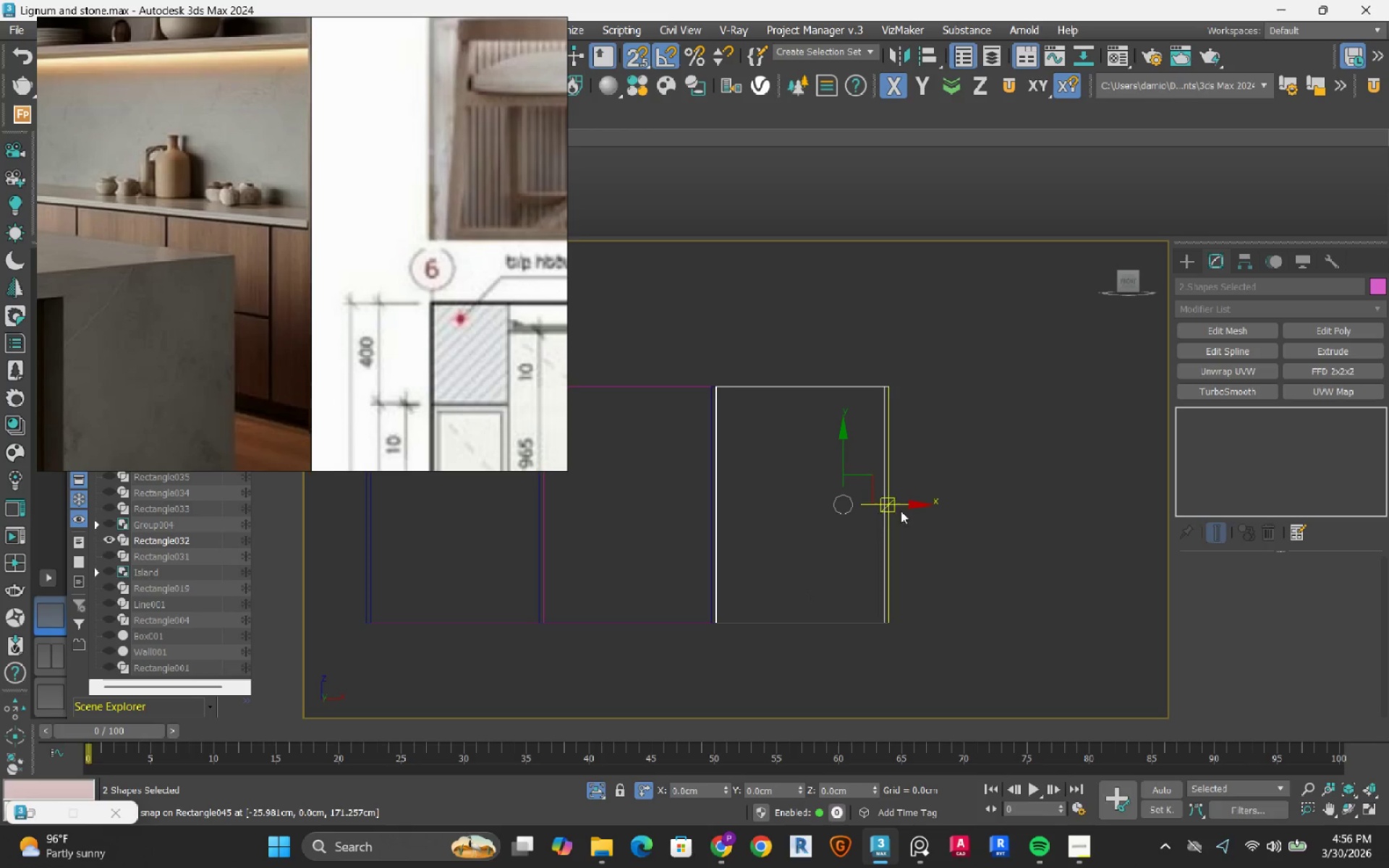 
hold_key(key=ShiftLeft, duration=1.19)
left_click_drag(start_coordinate=[905, 506], to_coordinate=[1027, 533])
 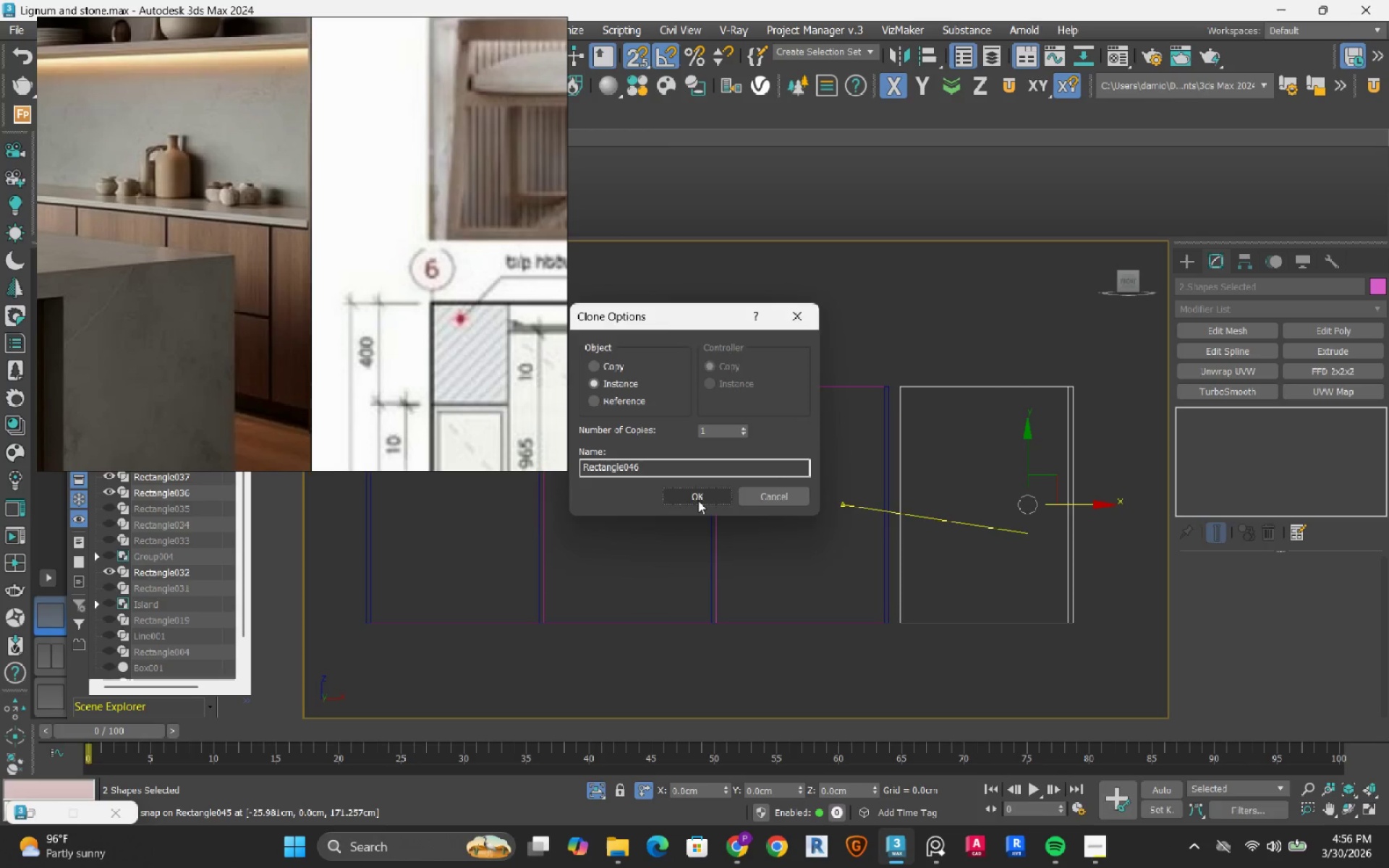 
scroll: coordinate [849, 558], scroll_direction: up, amount: 4.0
 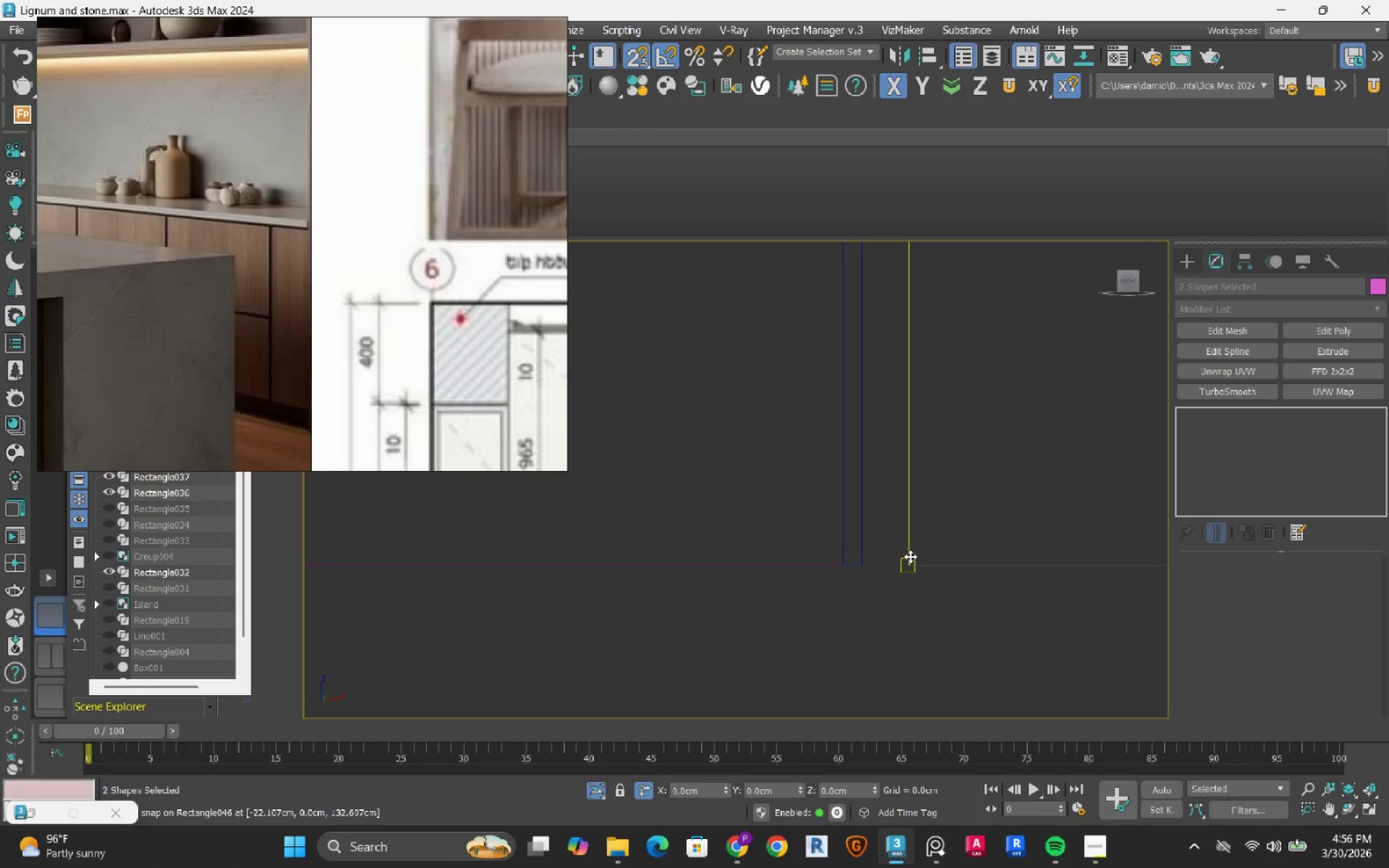 
left_click_drag(start_coordinate=[910, 556], to_coordinate=[859, 555])
 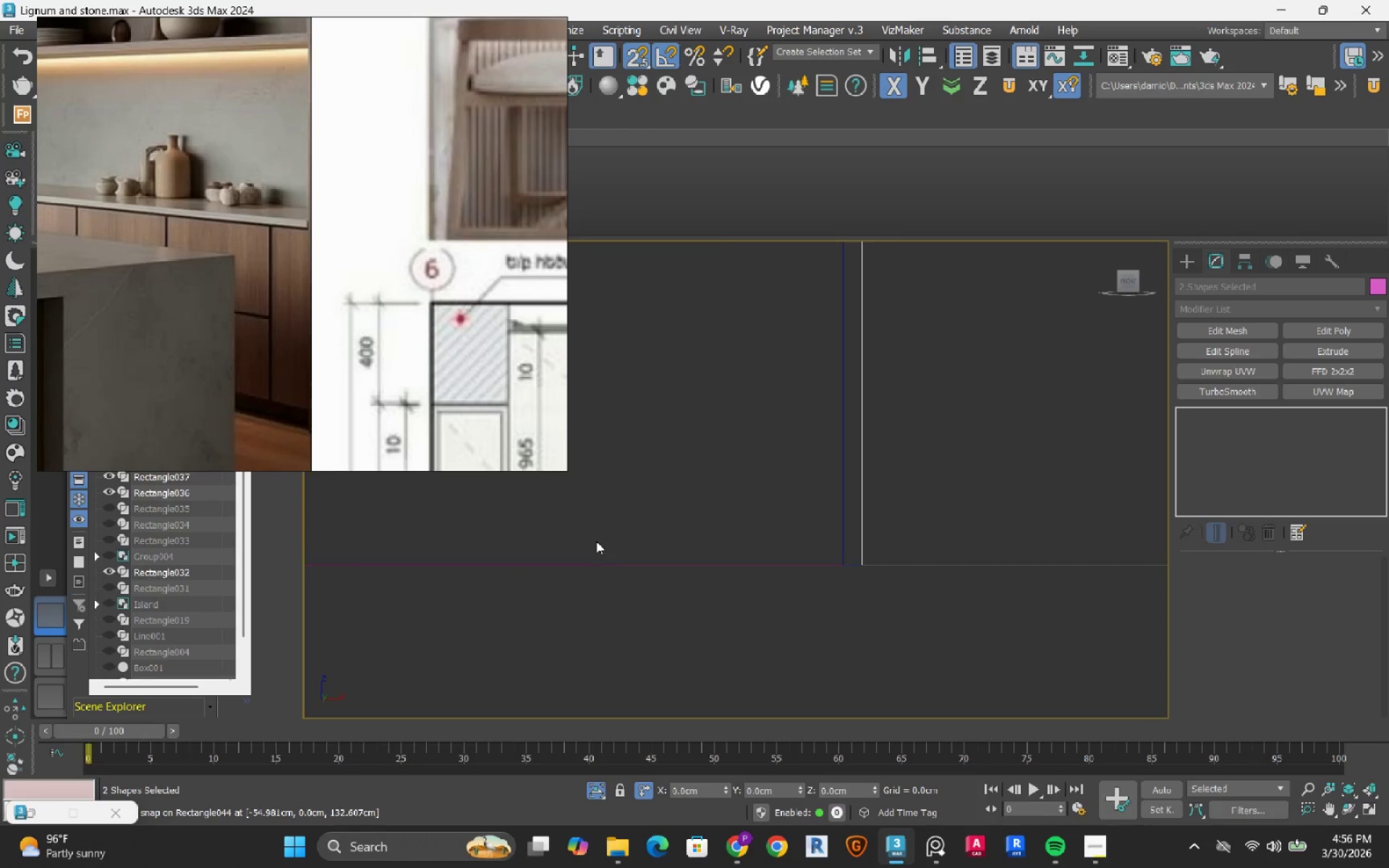 
hold_key(key=ShiftLeft, duration=1.31)
 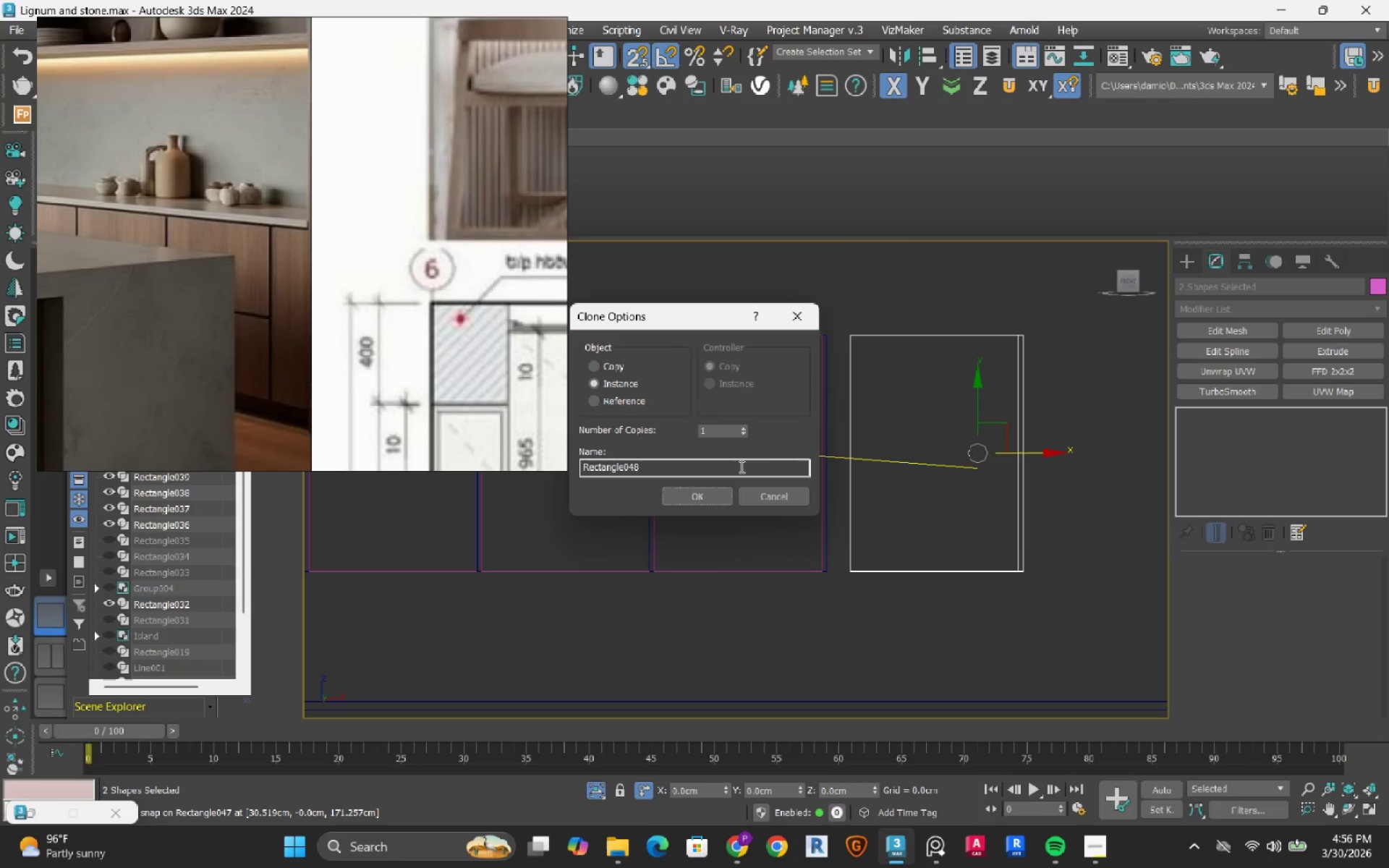 
scroll: coordinate [785, 492], scroll_direction: down, amount: 4.0
 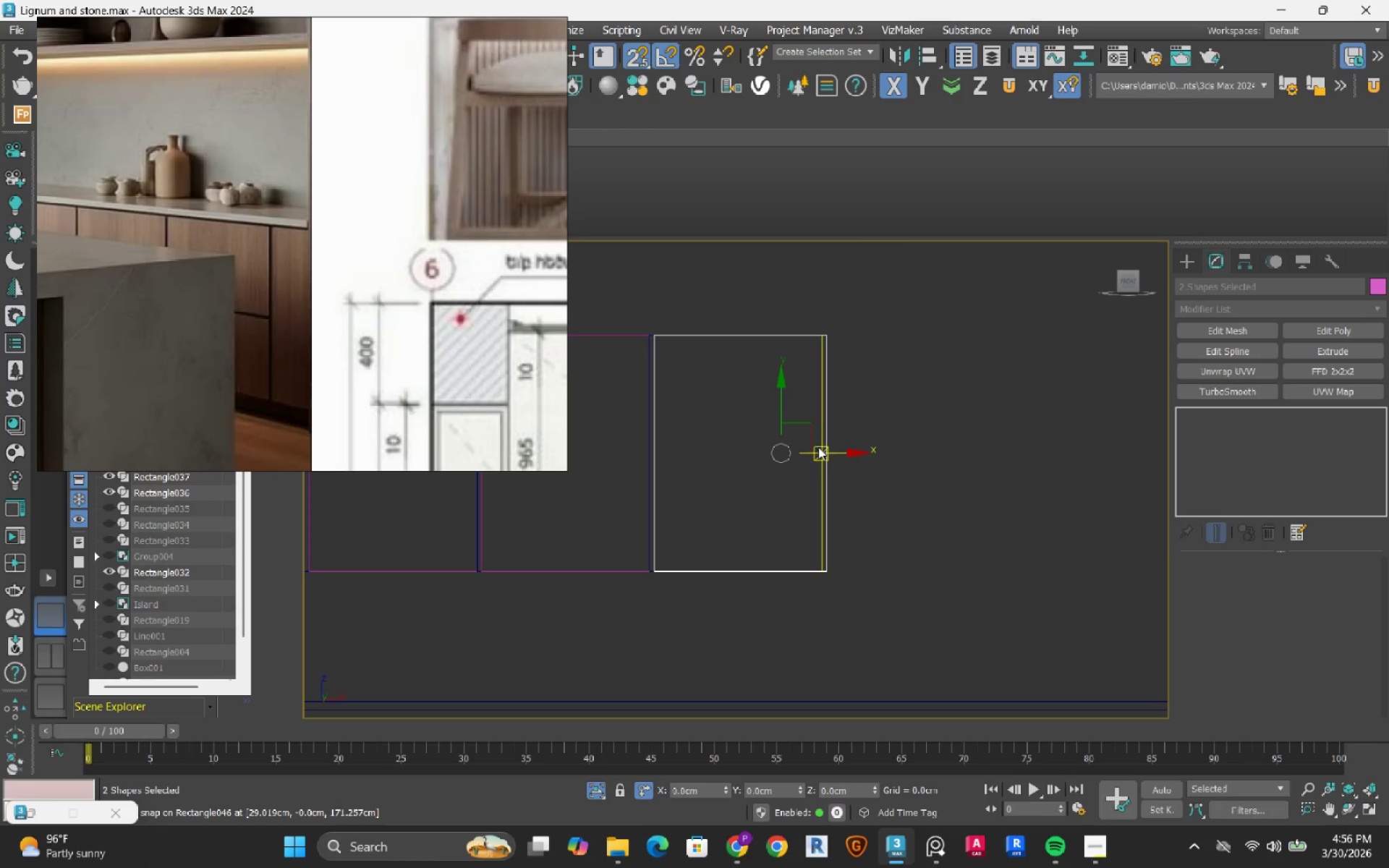 
left_click_drag(start_coordinate=[823, 451], to_coordinate=[977, 468])
 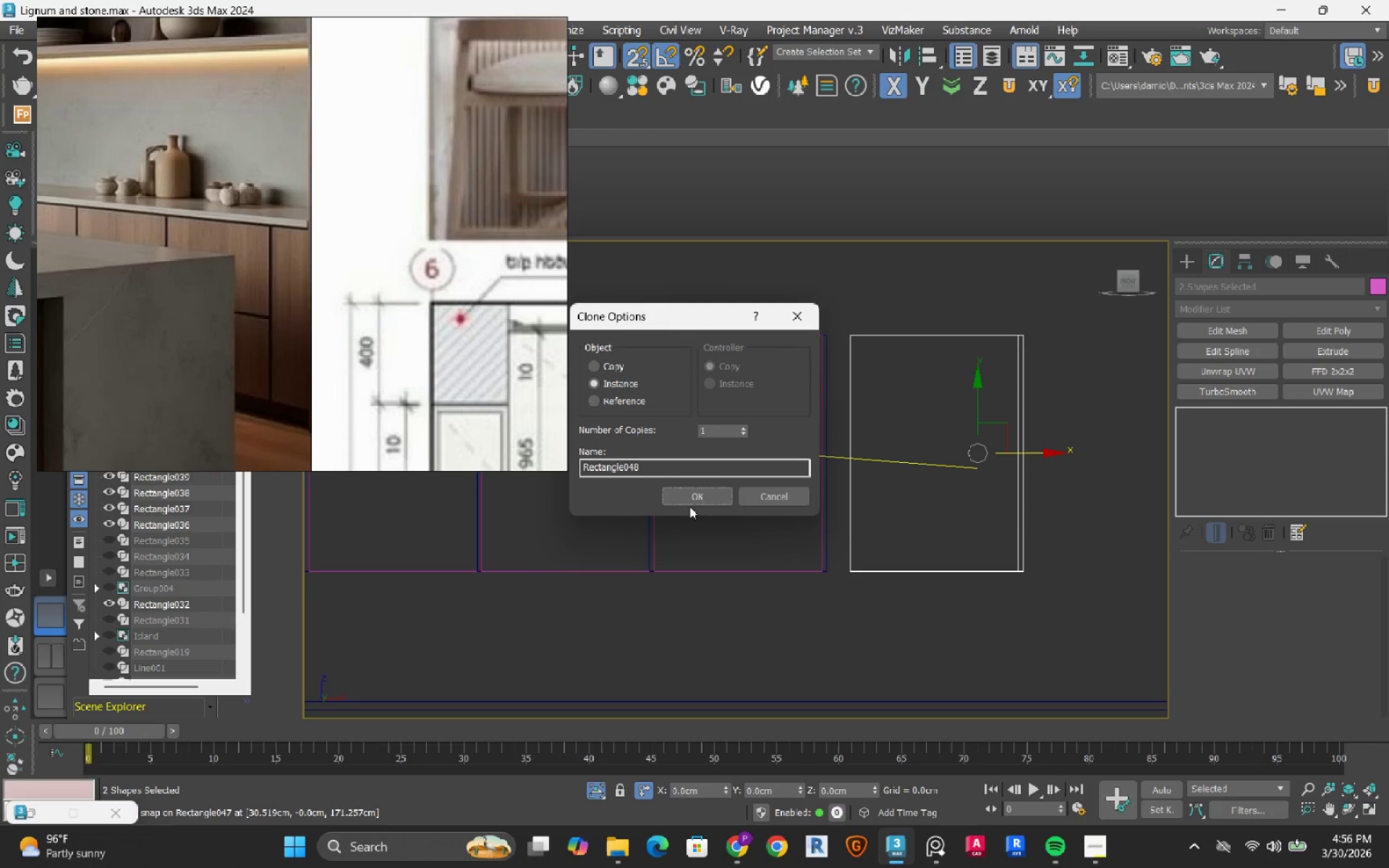 
left_click([700, 496])
 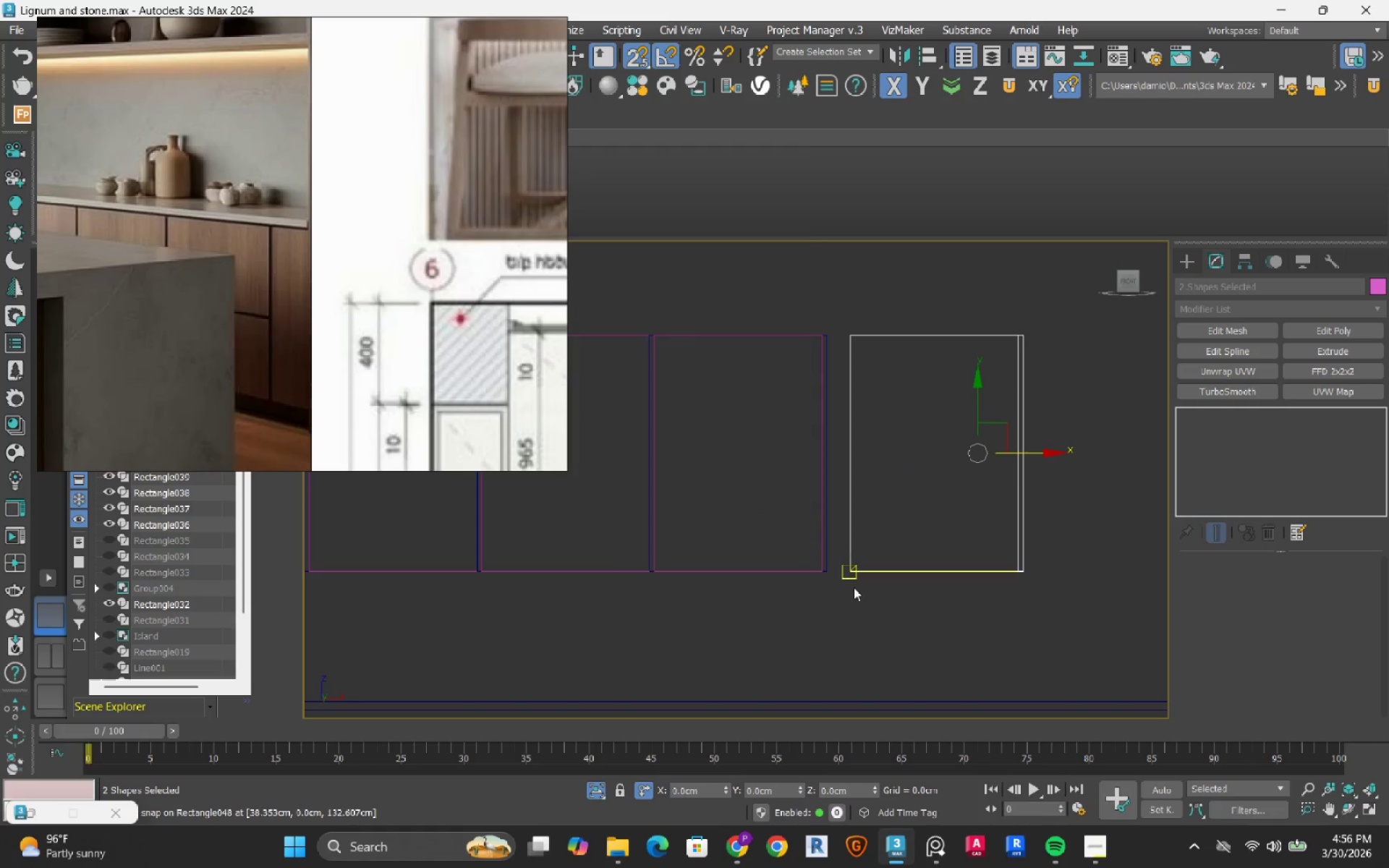 
scroll: coordinate [851, 563], scroll_direction: up, amount: 4.0
 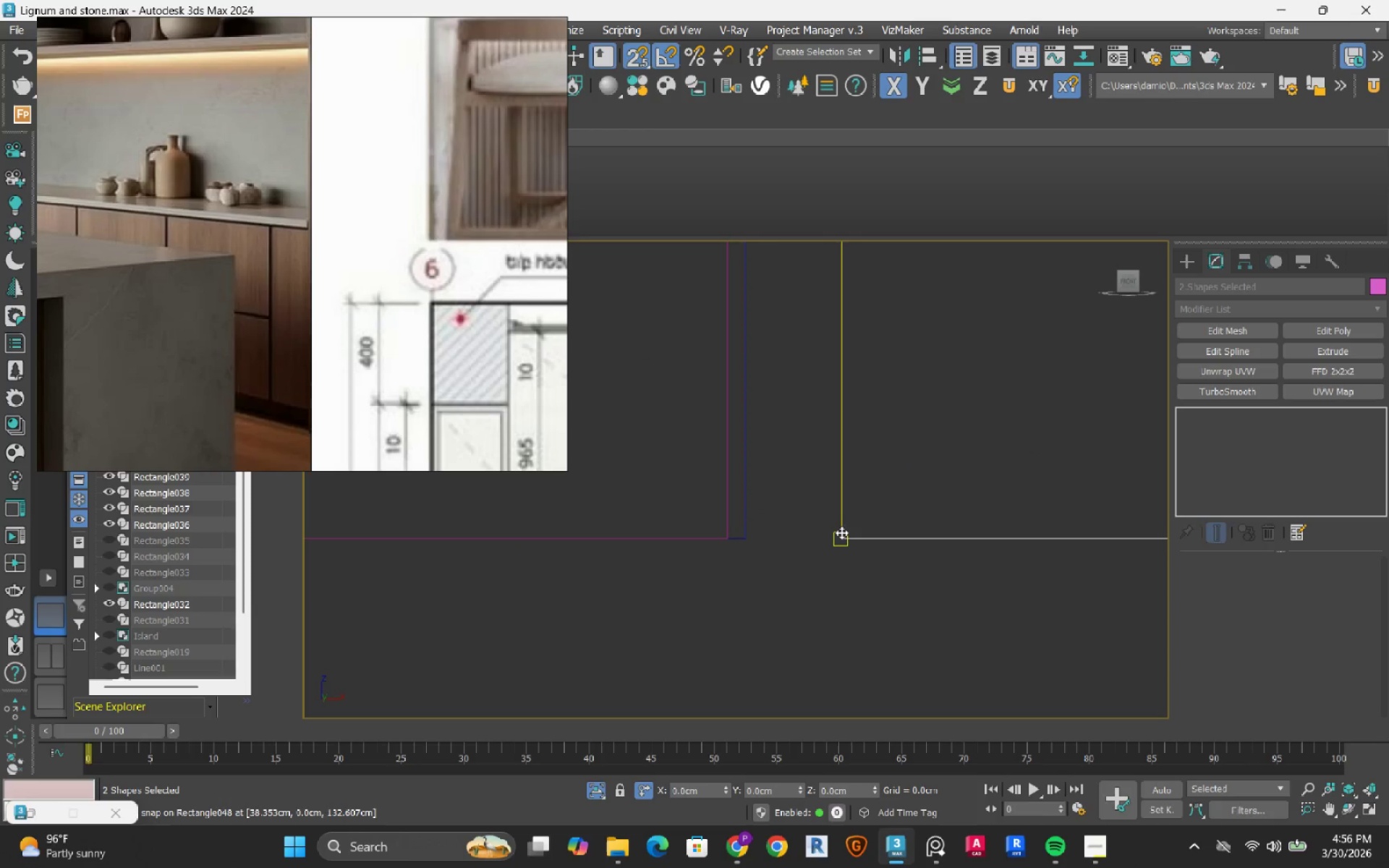 
left_click_drag(start_coordinate=[841, 532], to_coordinate=[759, 540])
 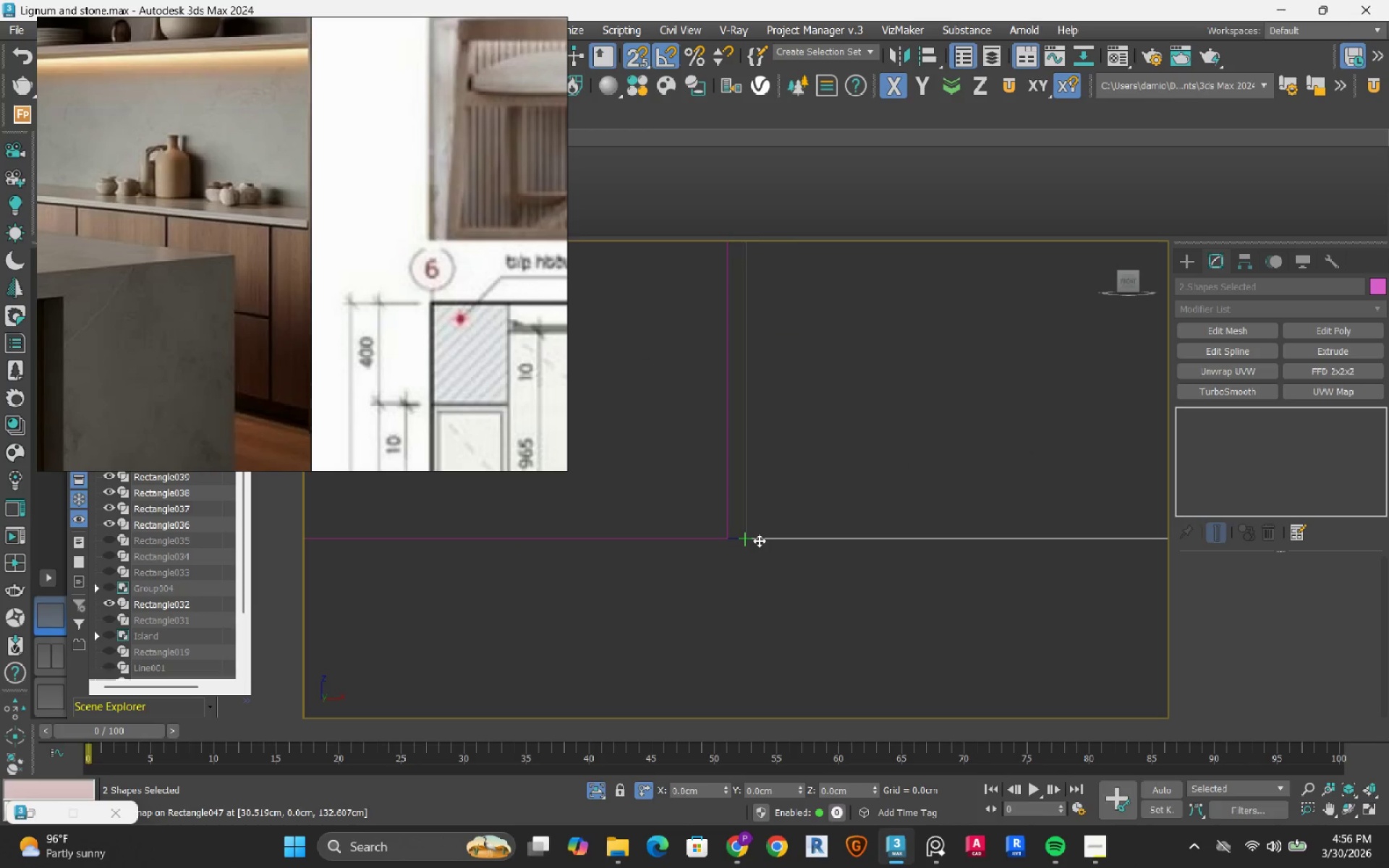 
scroll: coordinate [749, 554], scroll_direction: down, amount: 6.0
 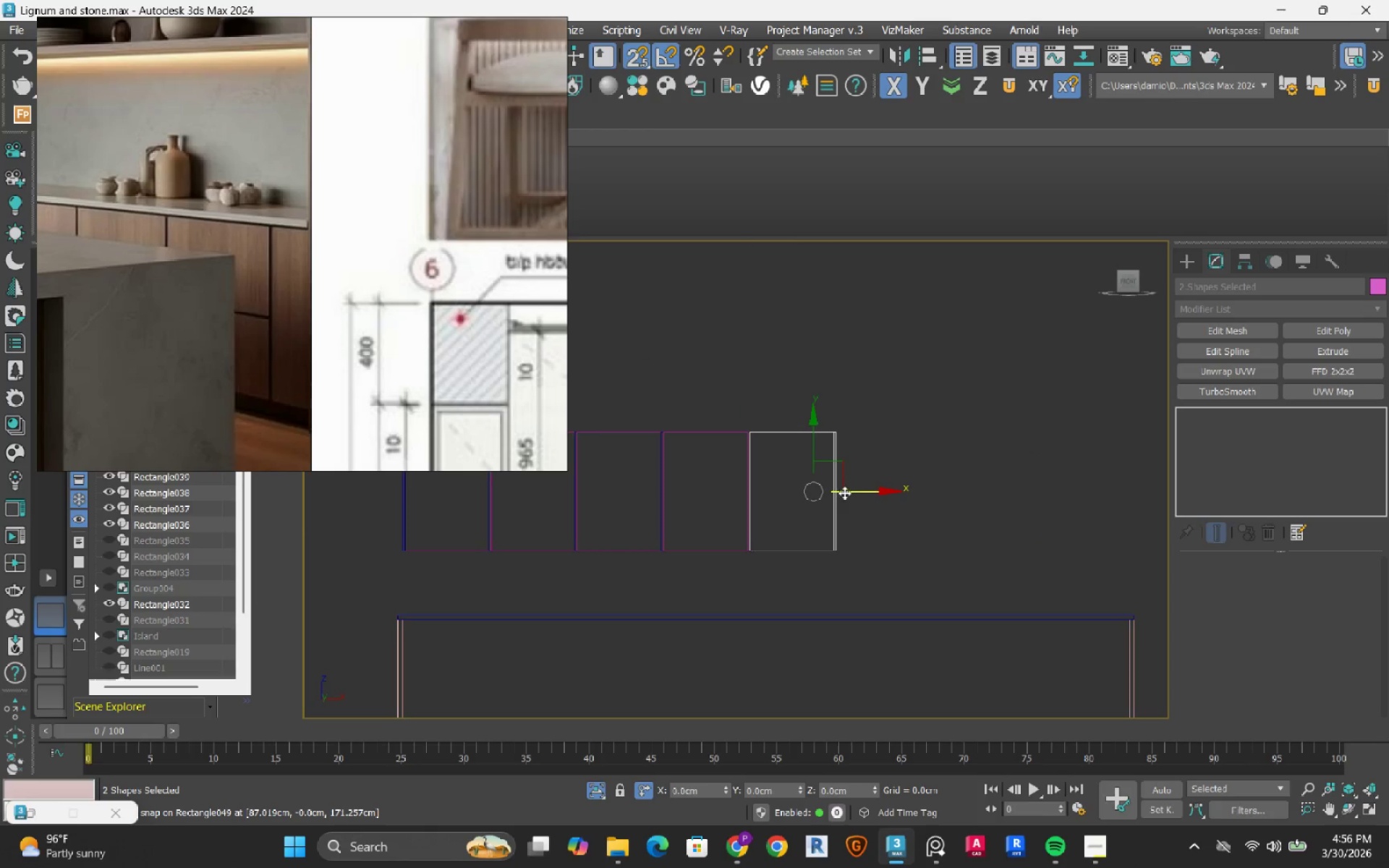 
hold_key(key=ShiftLeft, duration=0.97)
left_click_drag(start_coordinate=[871, 493], to_coordinate=[980, 490])
 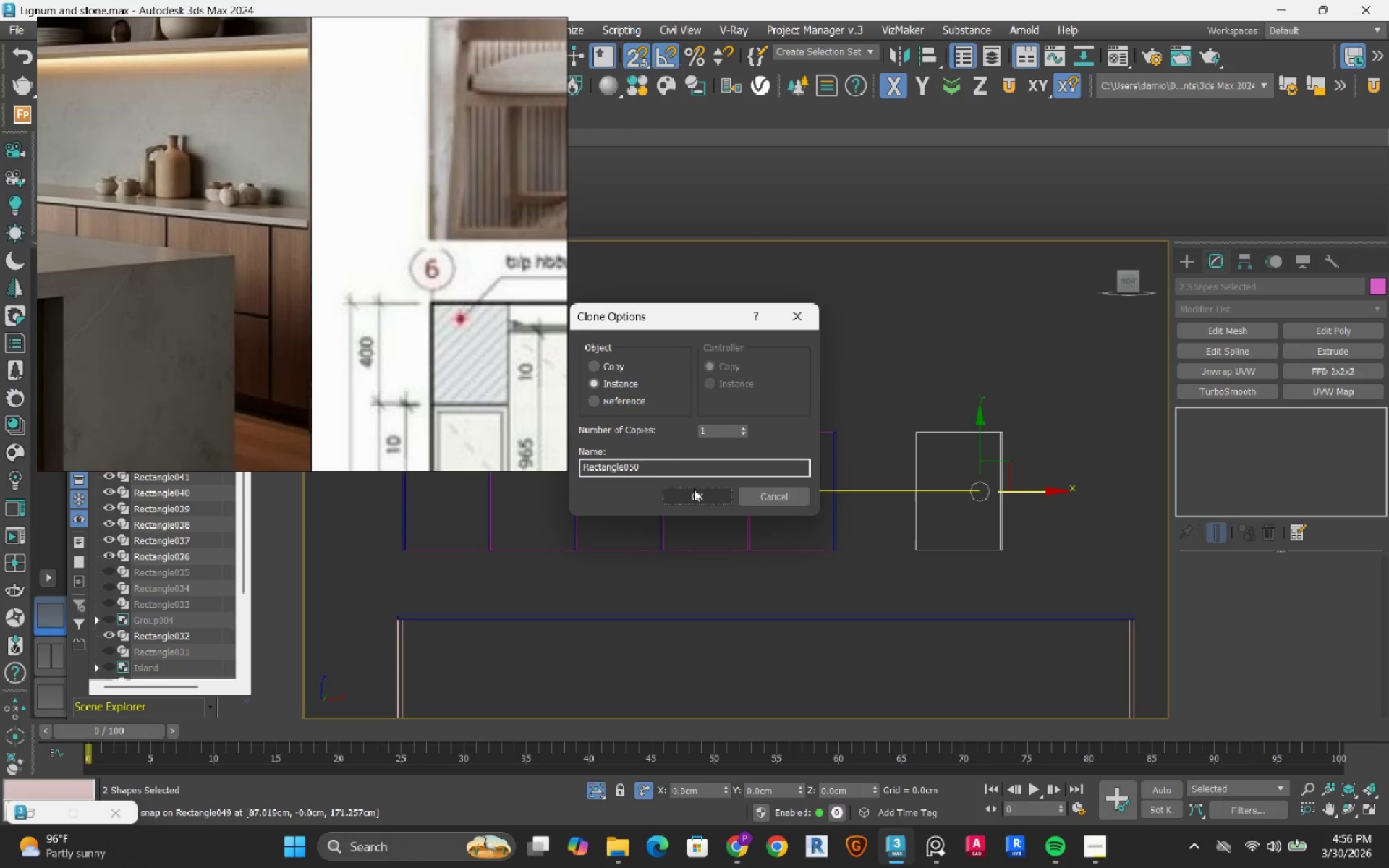 
left_click([684, 493])
 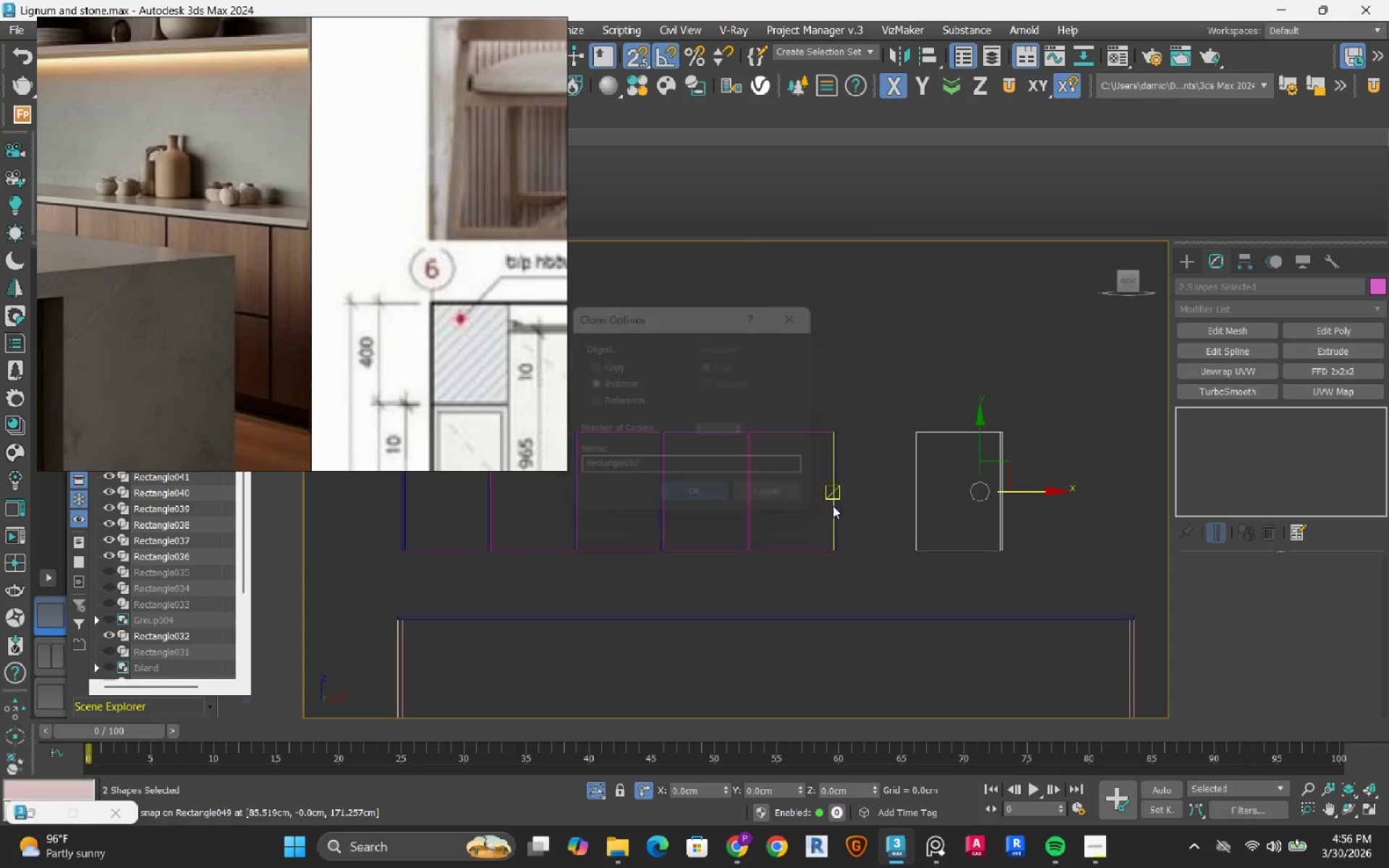 
scroll: coordinate [833, 506], scroll_direction: up, amount: 2.0
 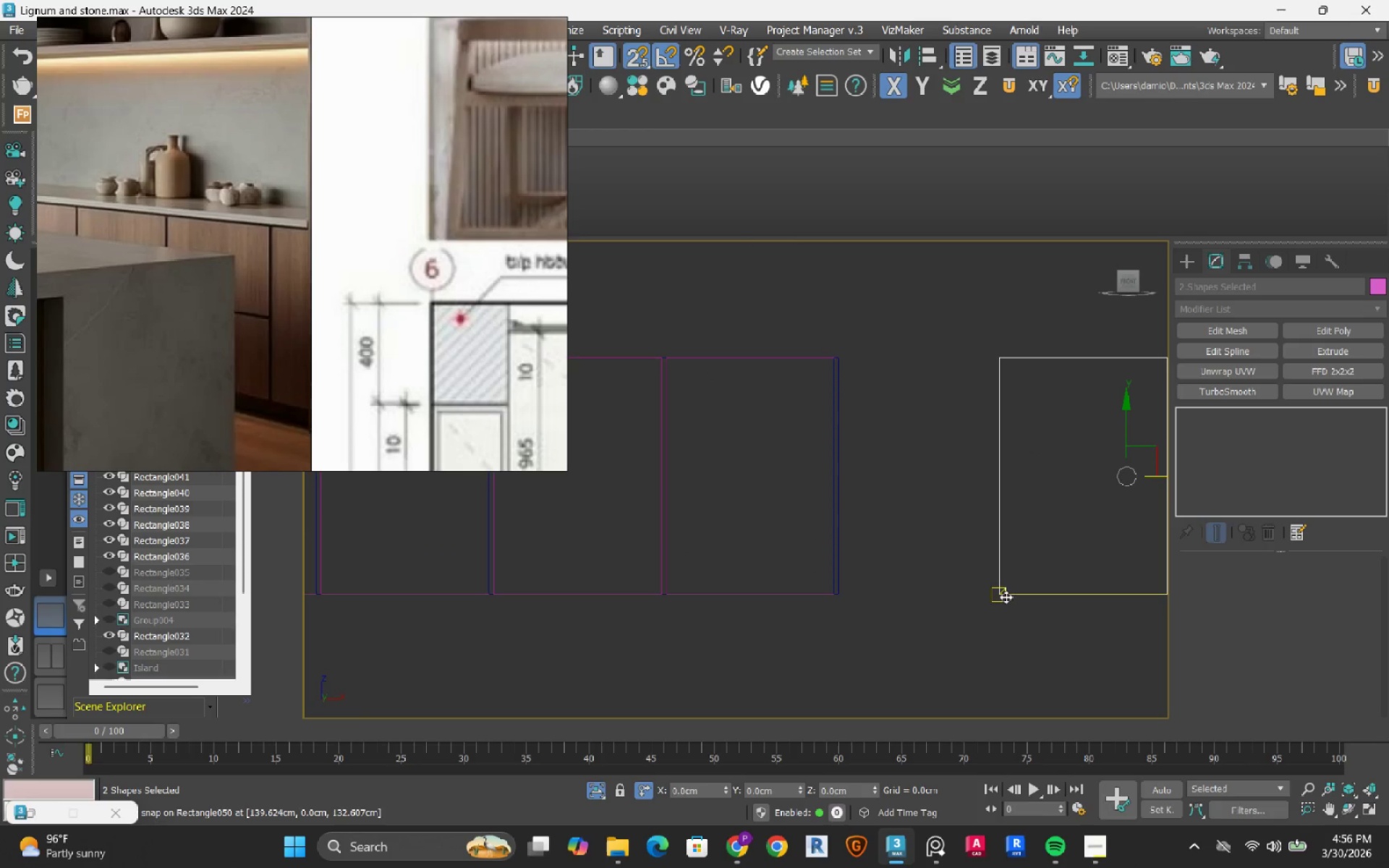 
left_click_drag(start_coordinate=[1004, 595], to_coordinate=[848, 592])
 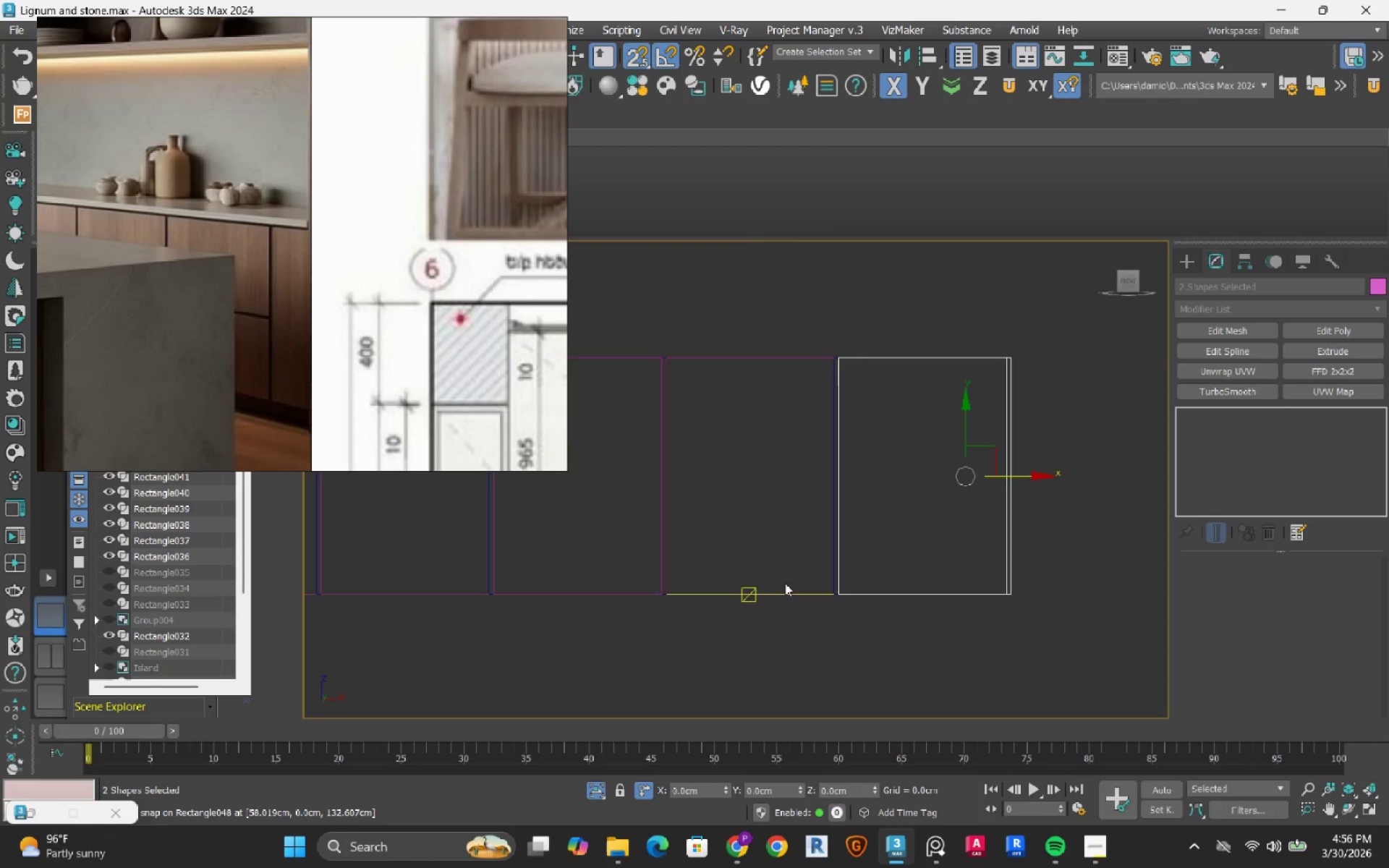 
scroll: coordinate [785, 583], scroll_direction: down, amount: 2.0
 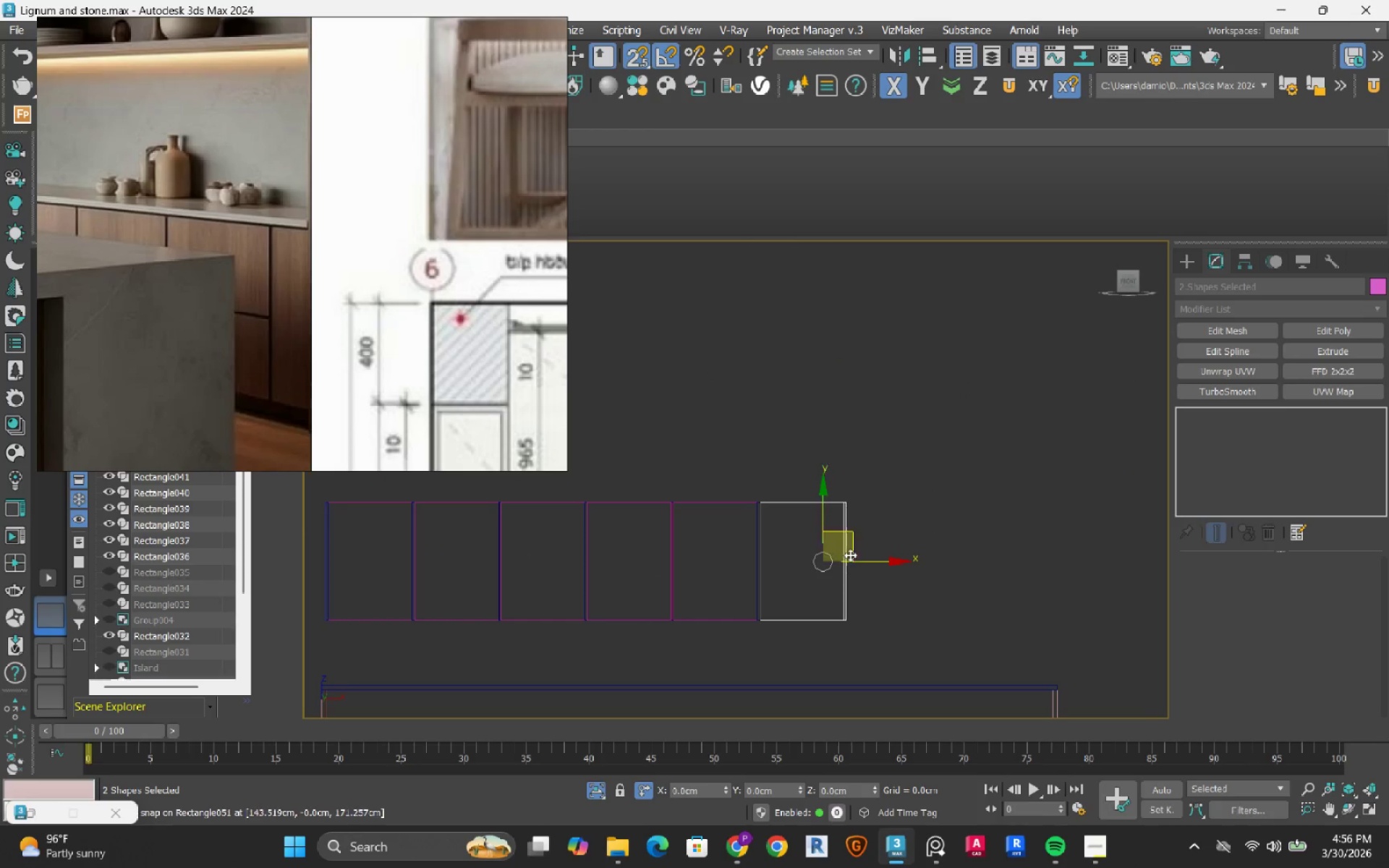 
hold_key(key=ShiftLeft, duration=1.12)
left_click_drag(start_coordinate=[884, 561], to_coordinate=[922, 574])
 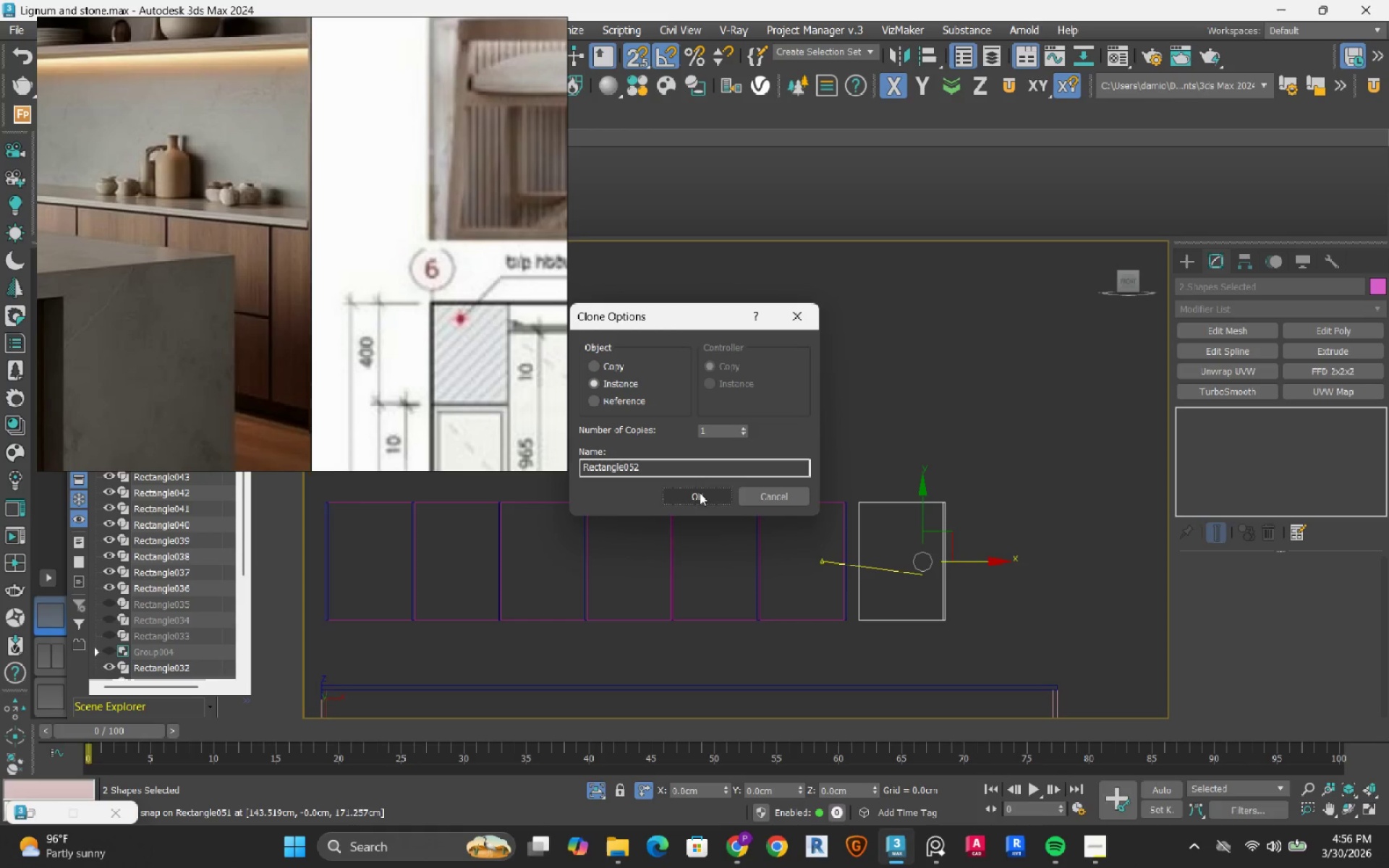 
left_click([700, 493])
 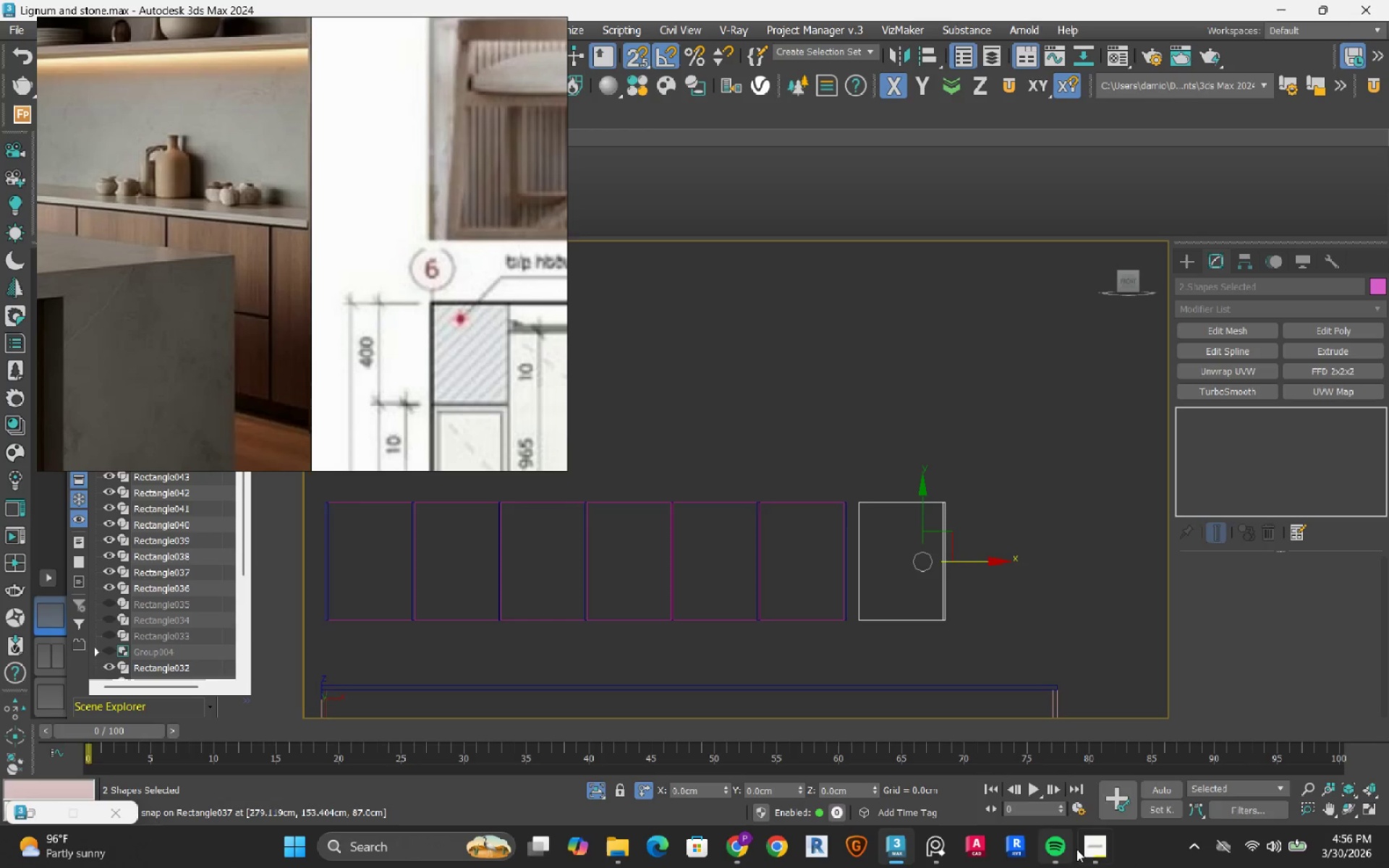 
left_click([1091, 856])